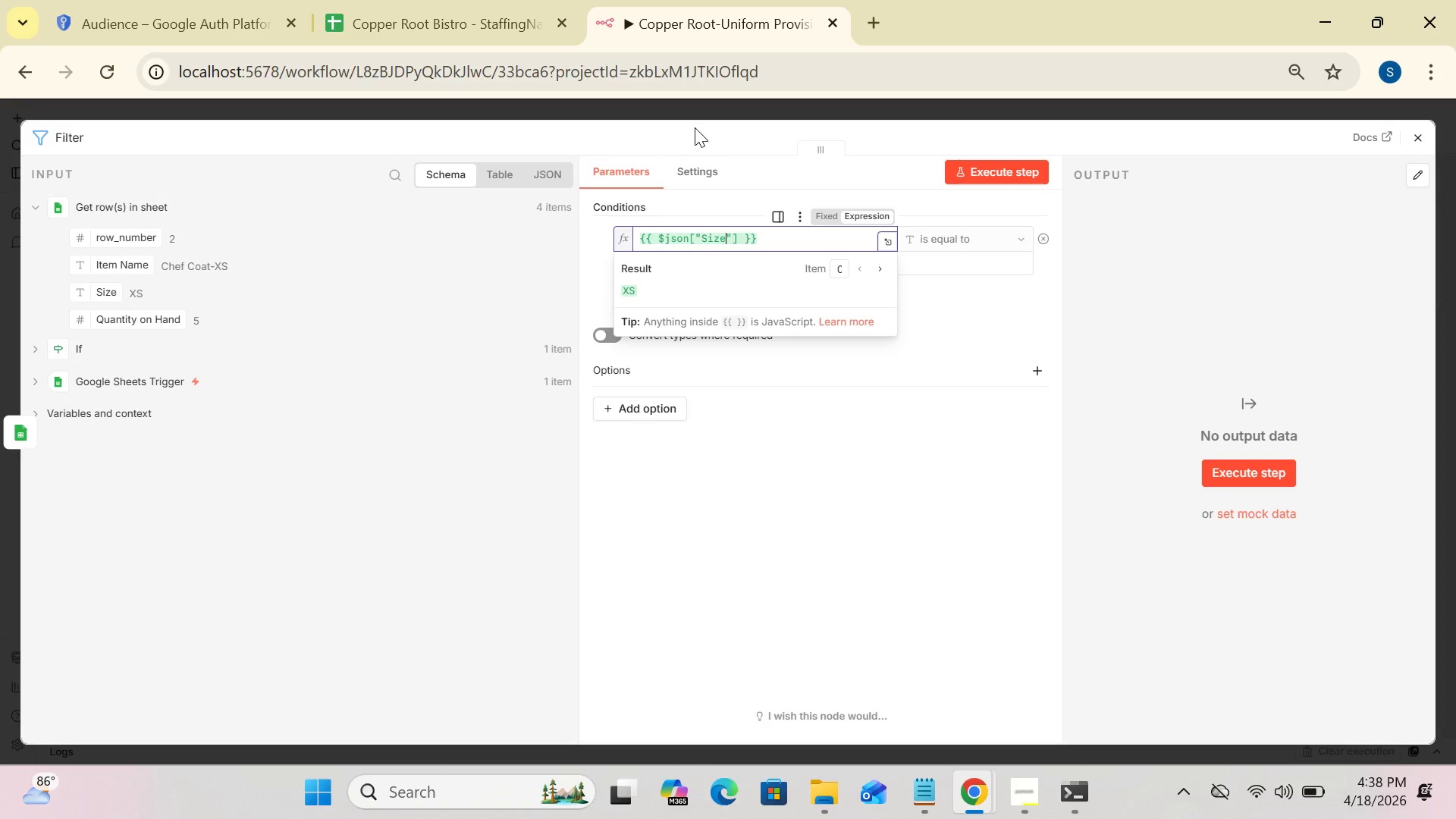 
left_click([1178, 302])
 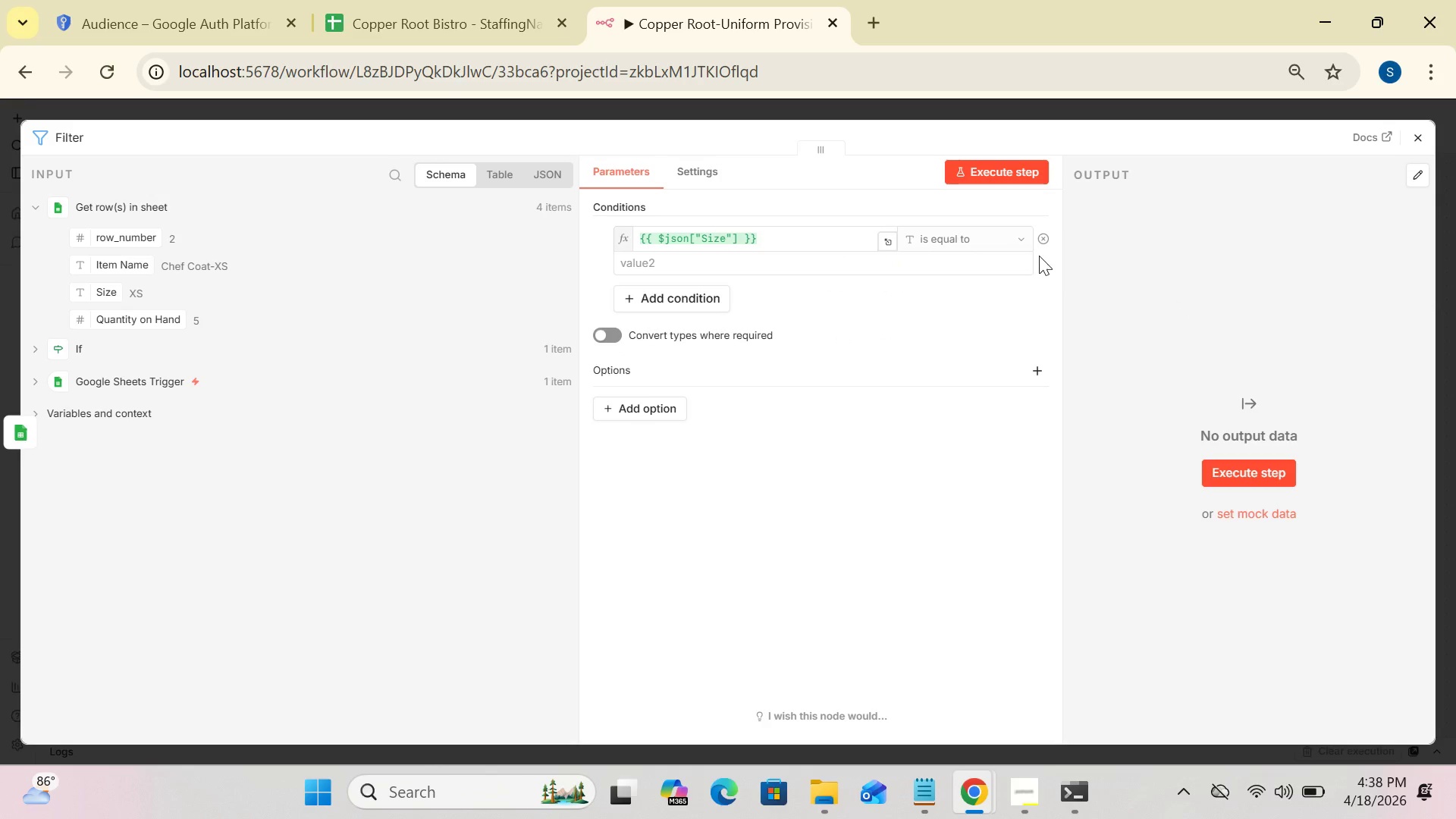 
left_click([1020, 243])
 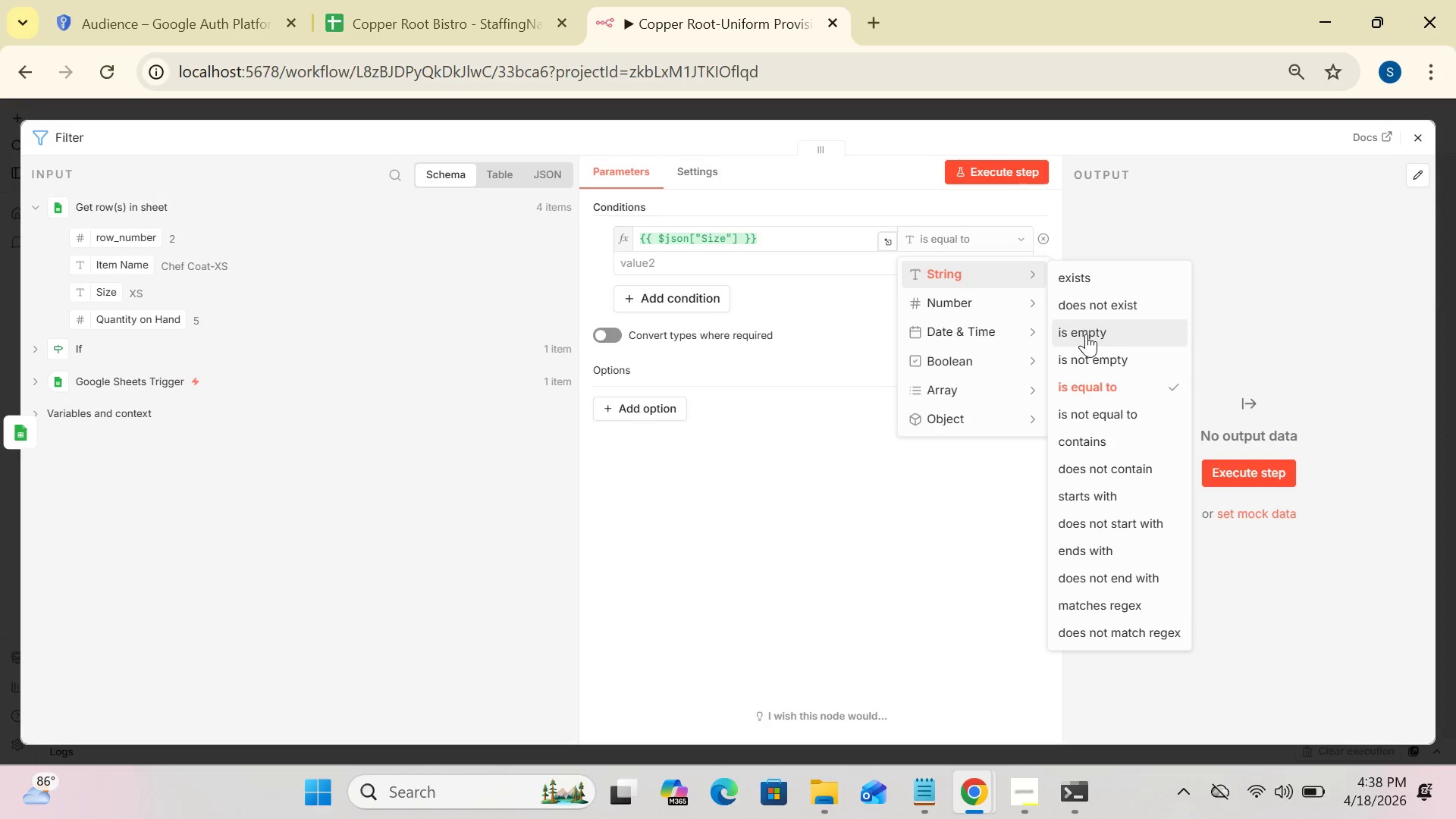 
left_click([1097, 388])
 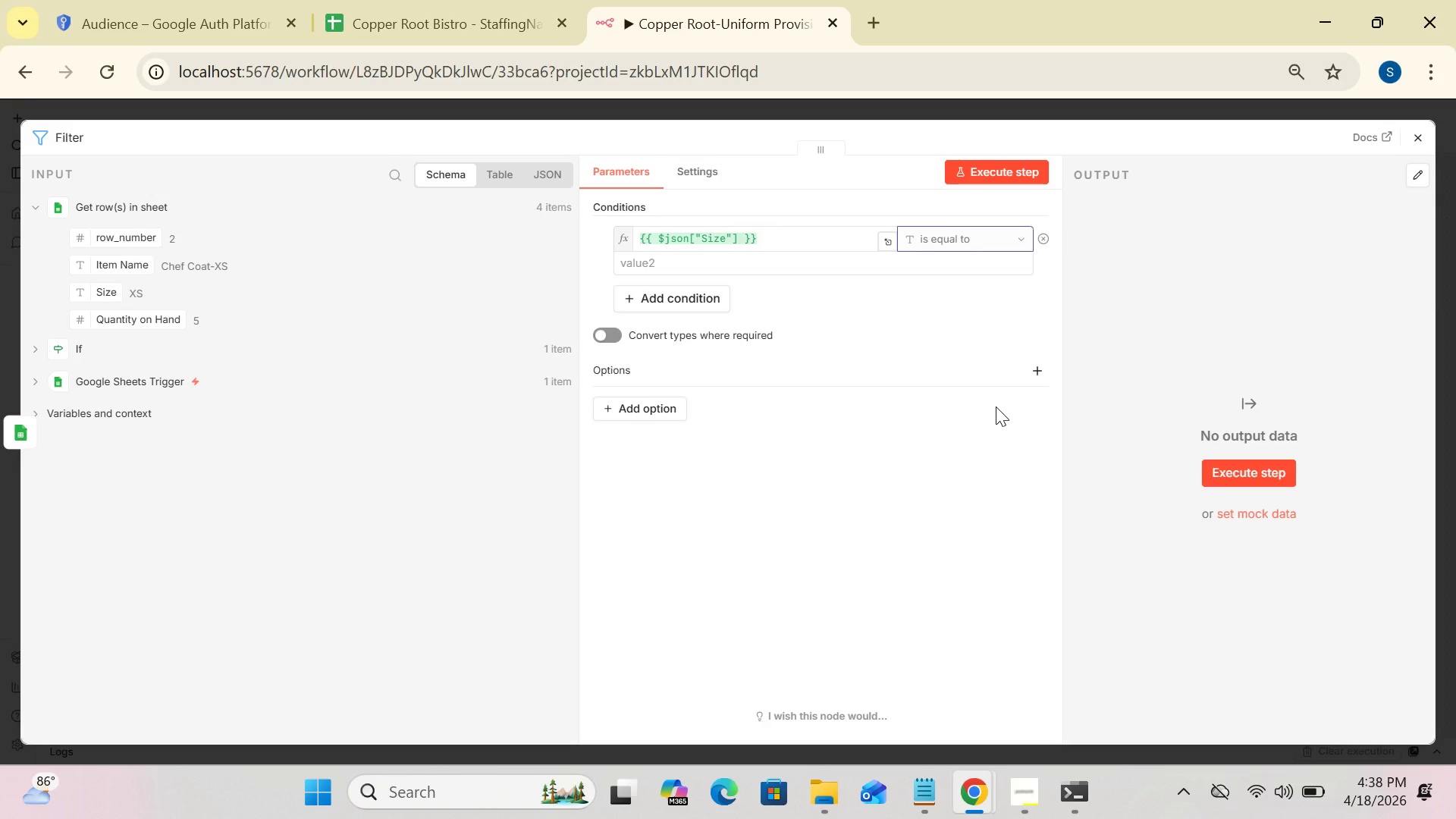 
wait(8.45)
 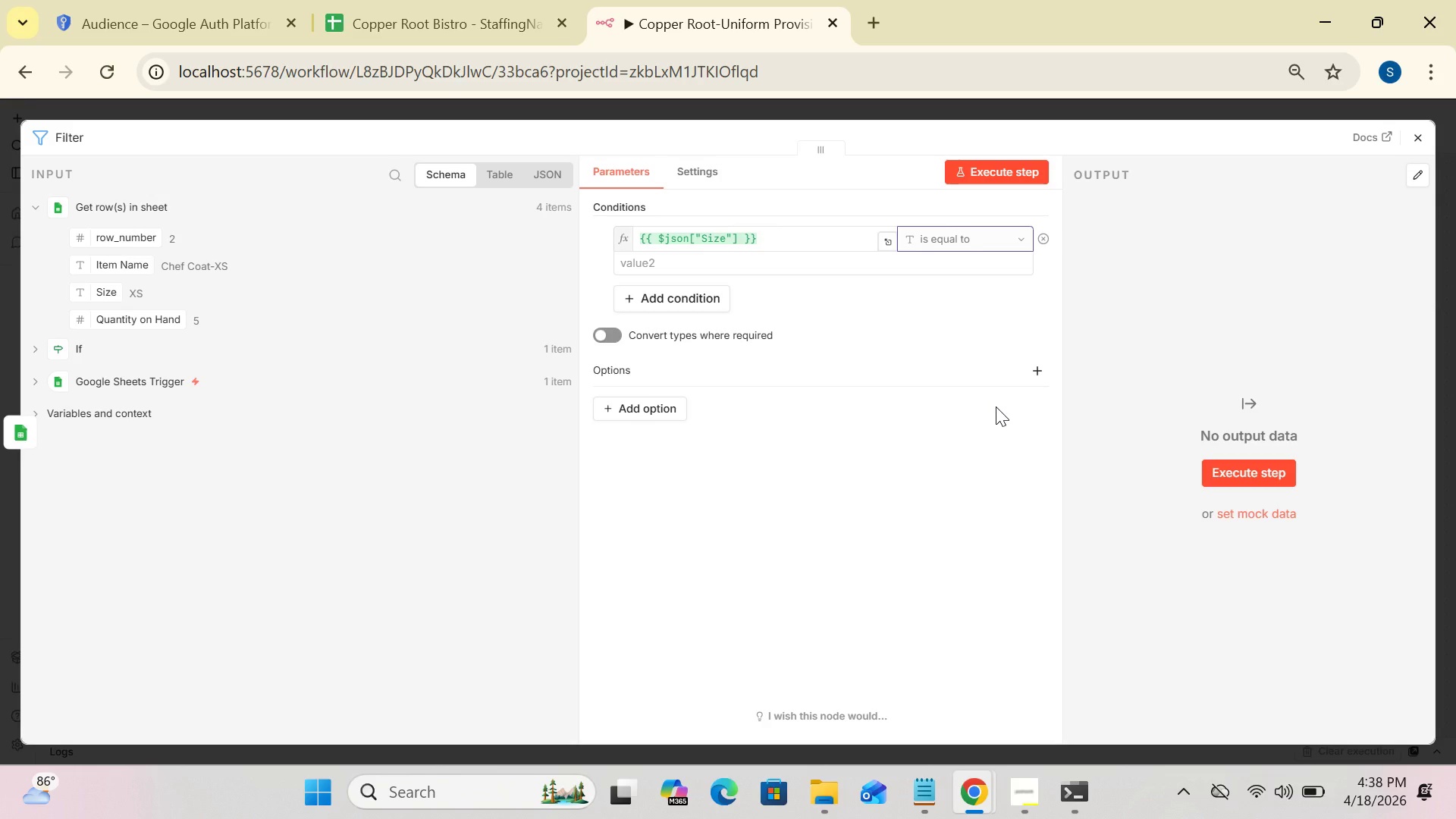 
left_click([792, 260])
 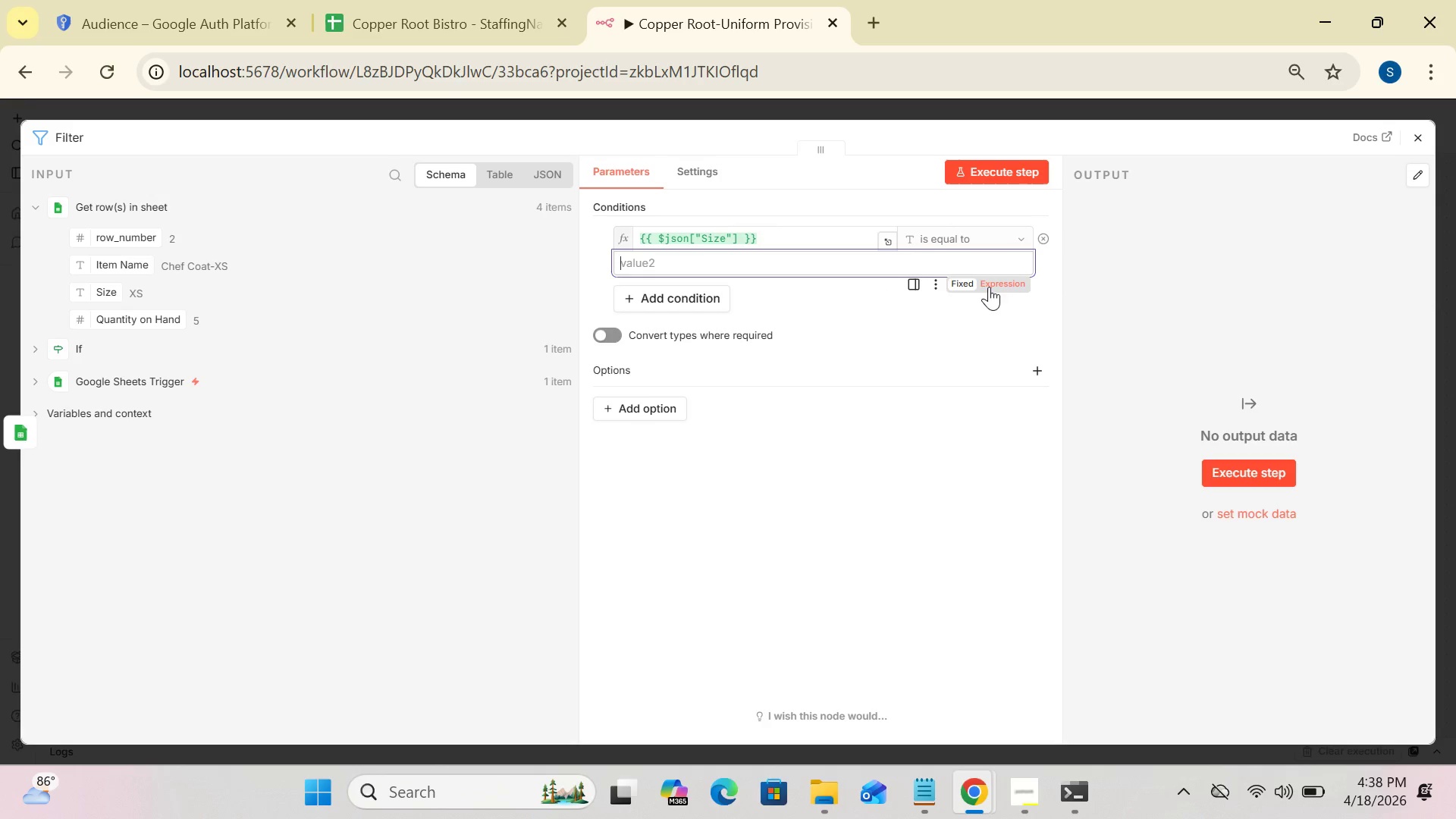 
left_click([993, 282])
 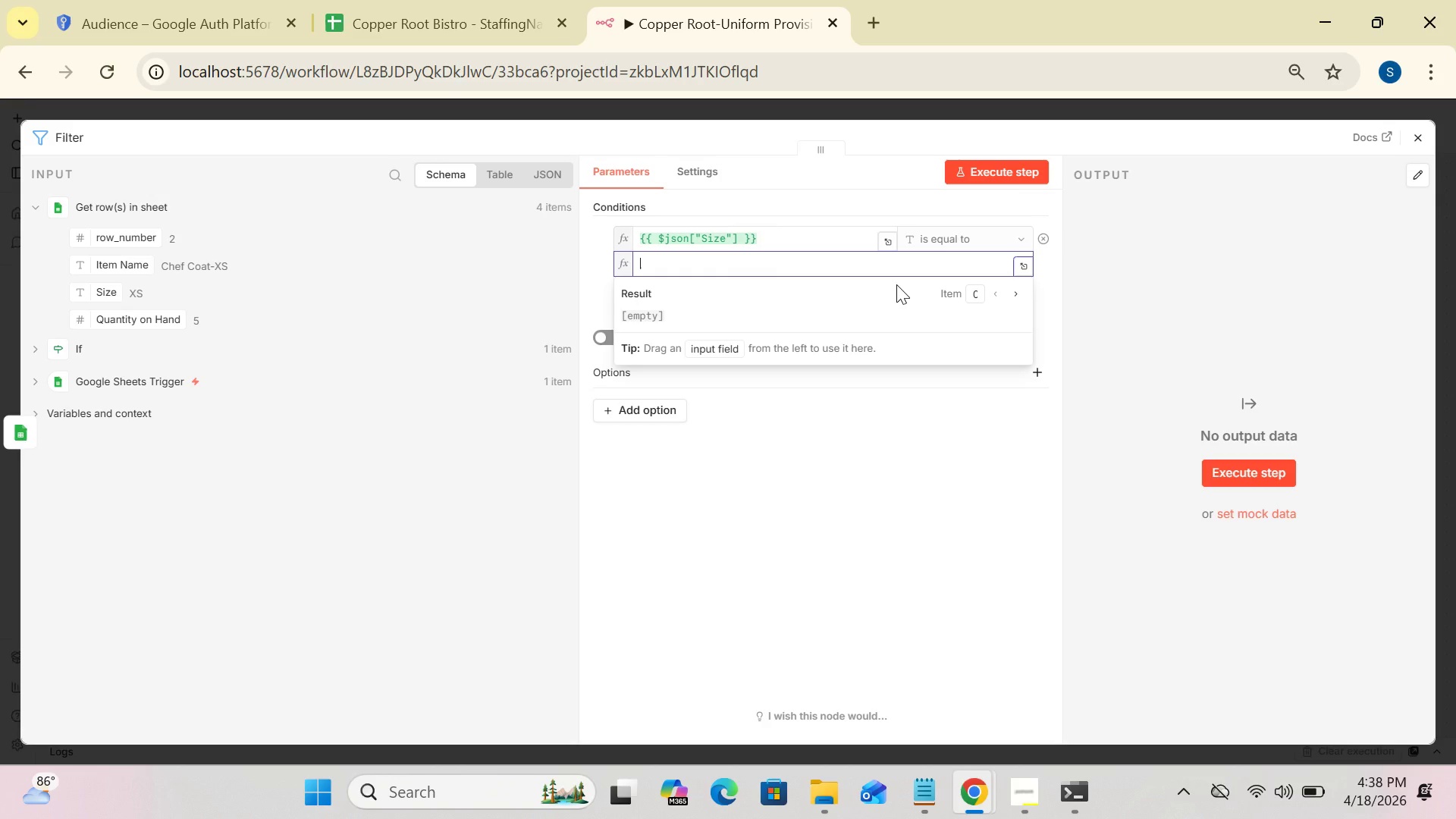 
key(Shift+BracketLeft)
 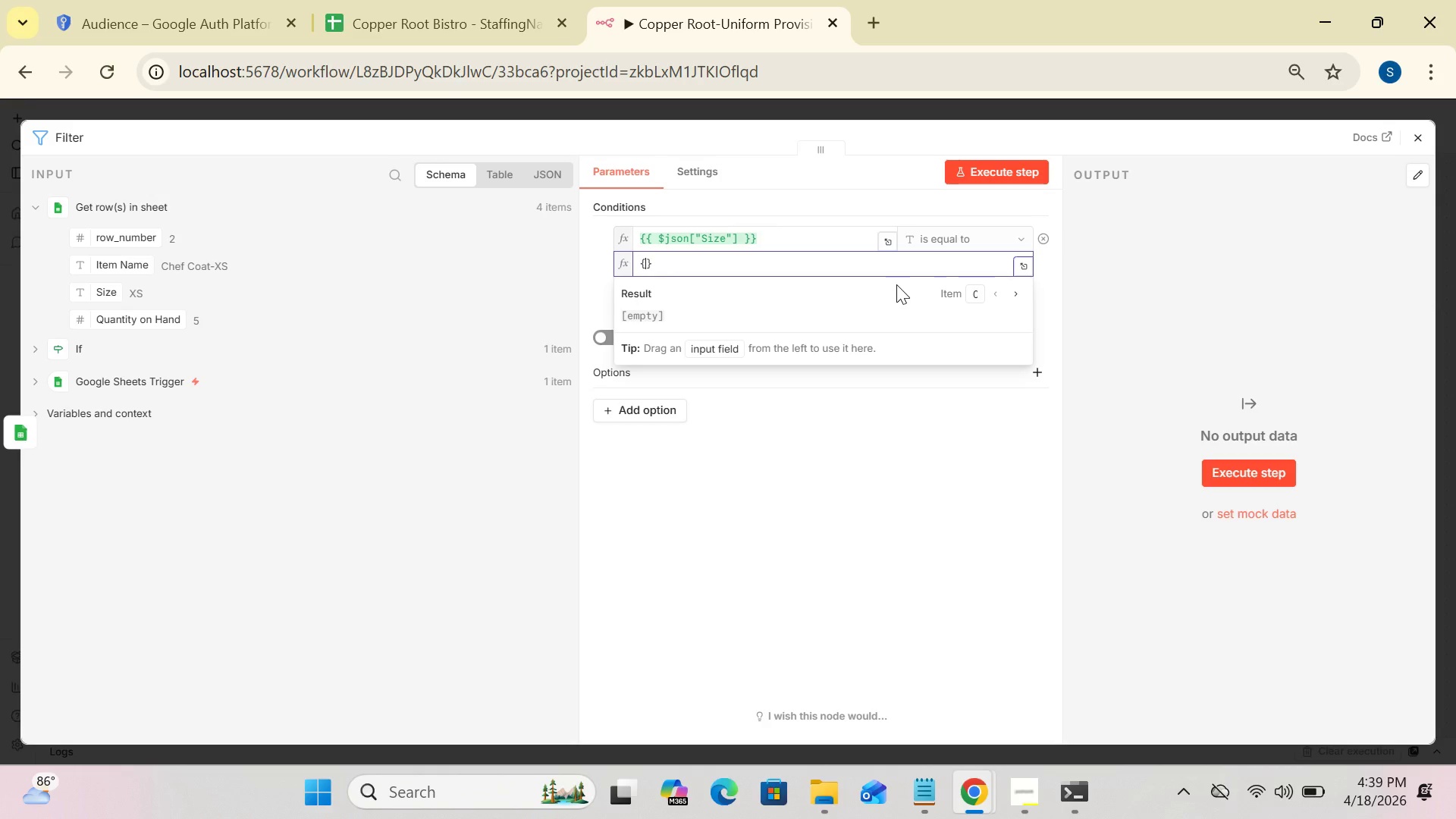 
key(Shift+BracketLeft)
 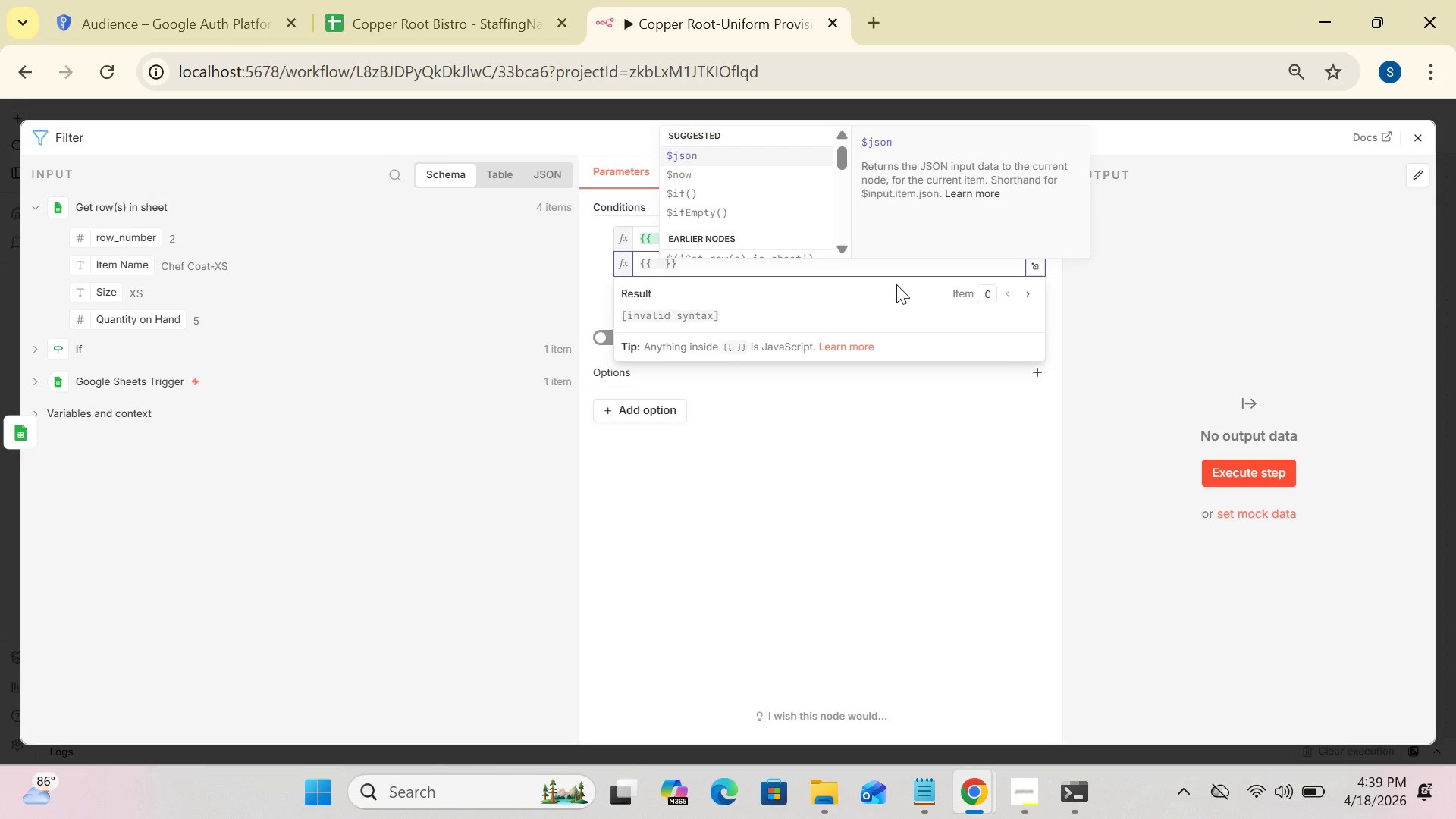 
key(Shift+4)
 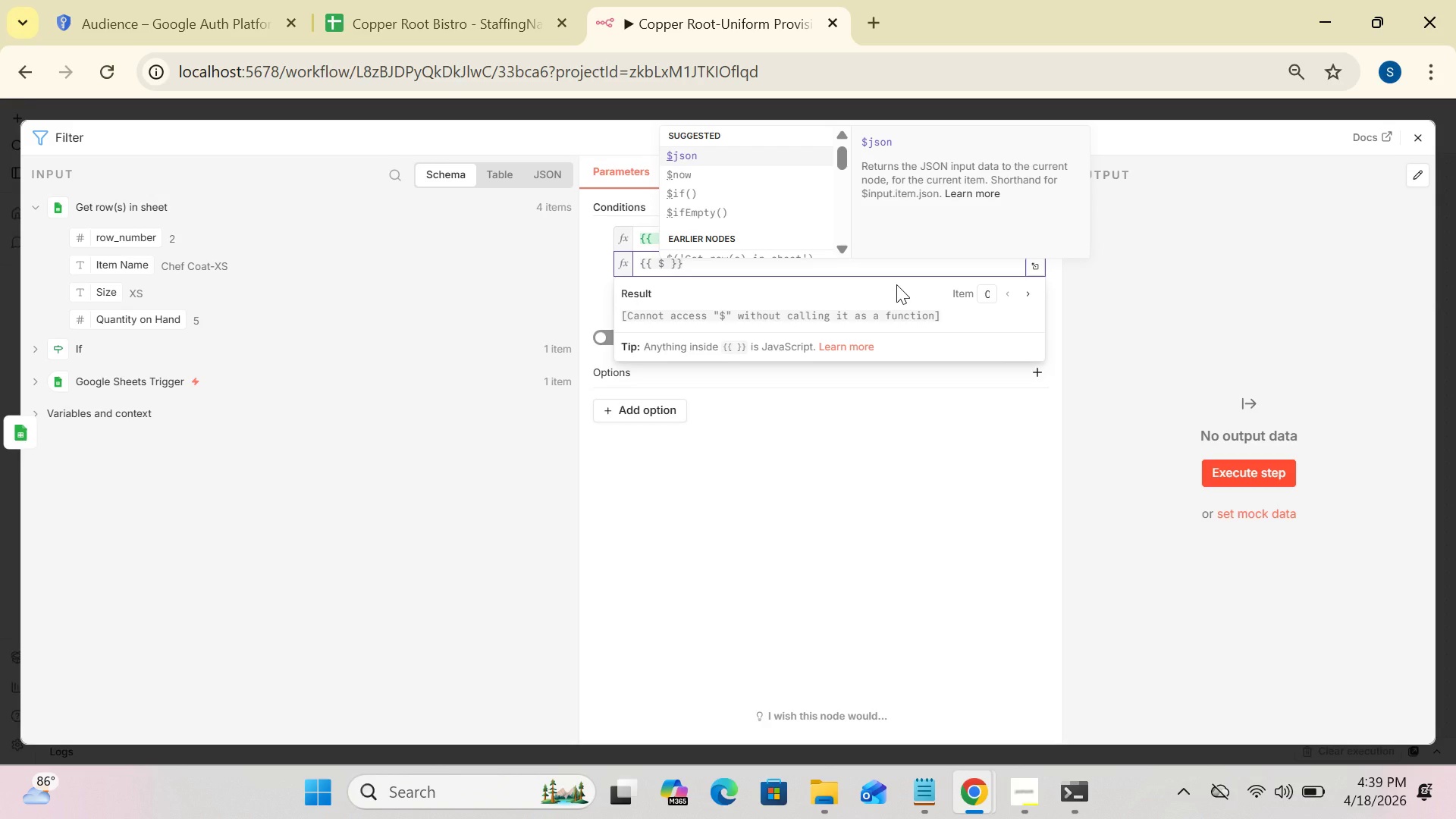 
type(('Google )
 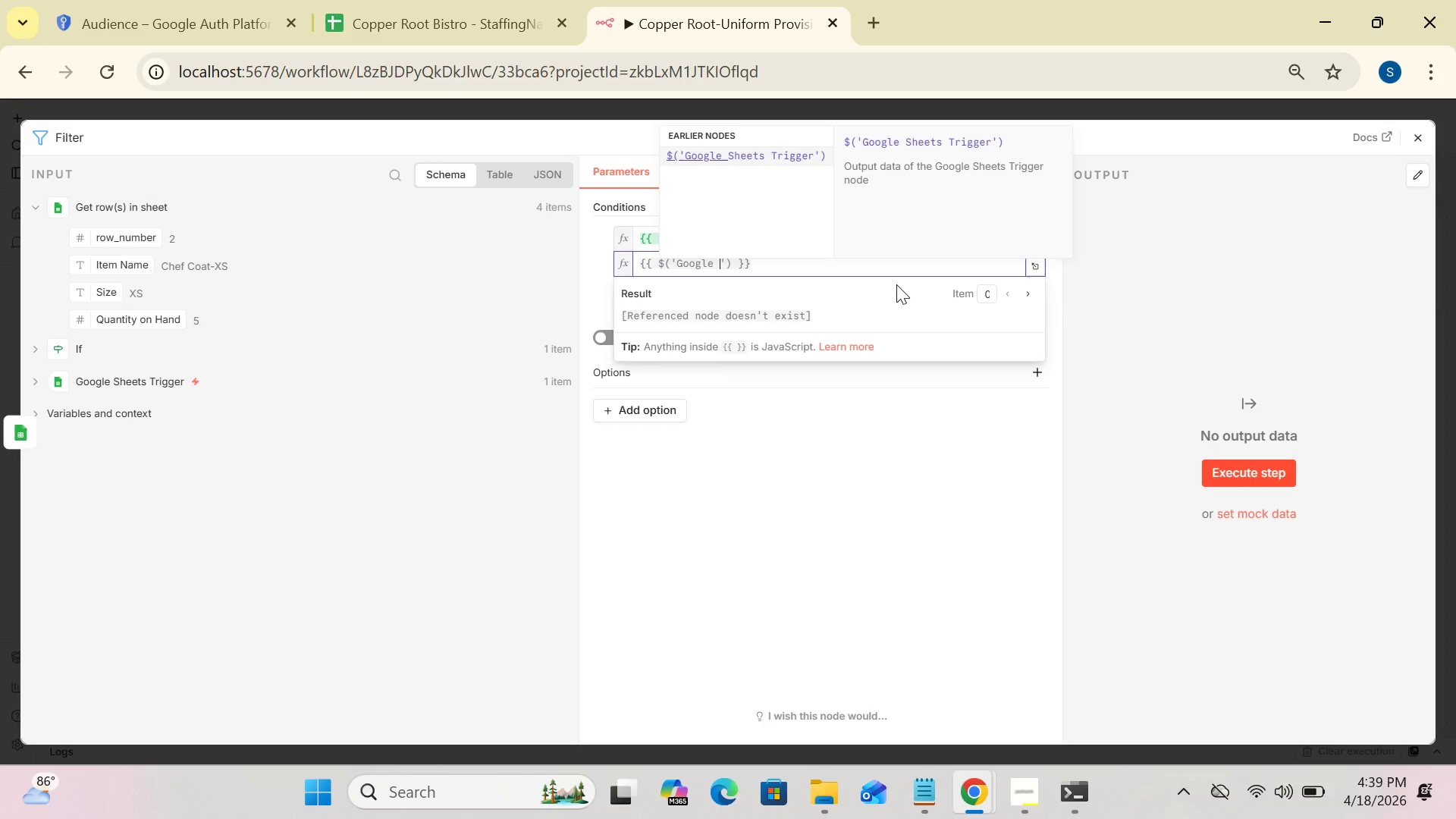 
type(Sheets Trigger)
 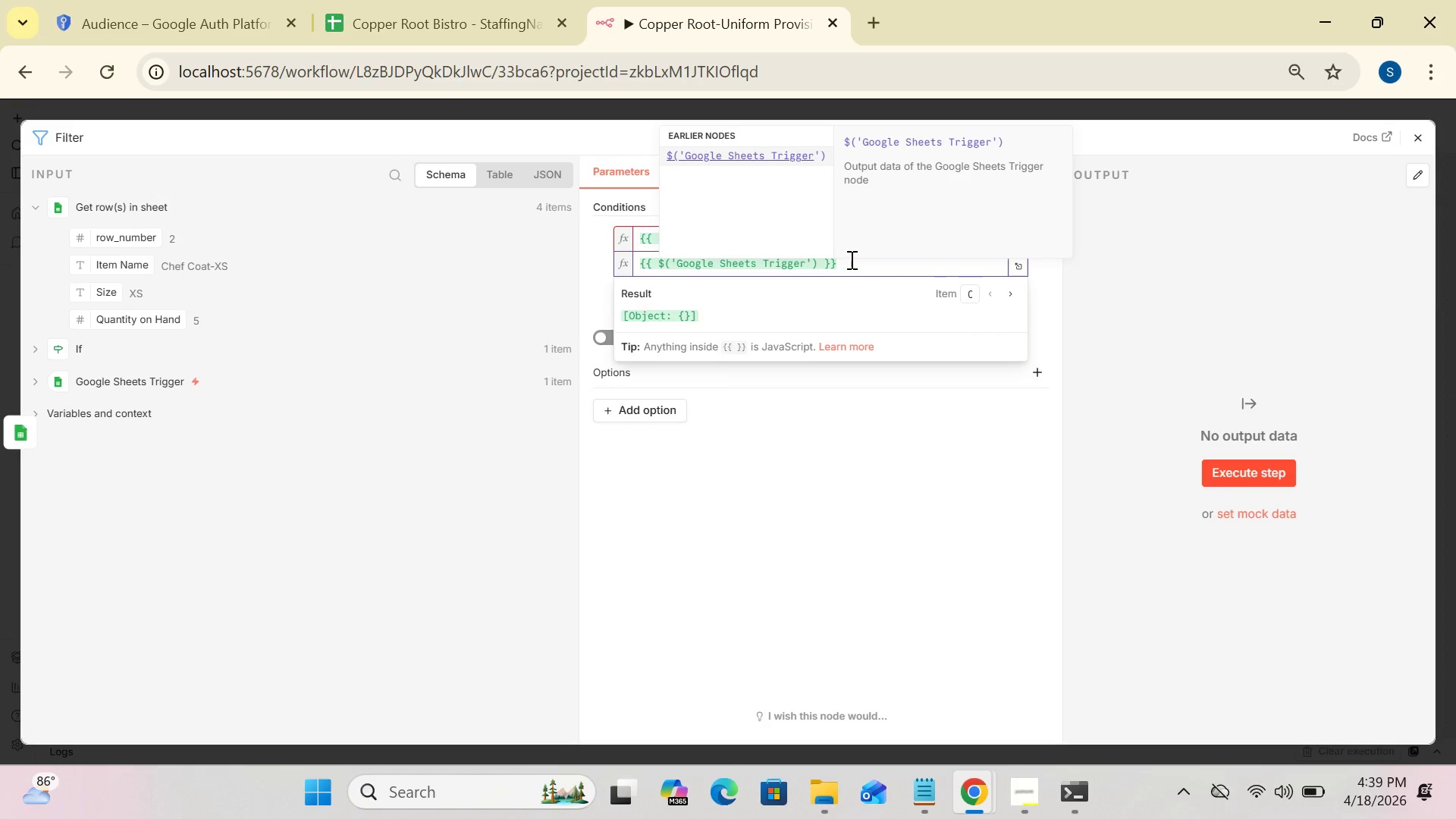 
left_click([1122, 292])
 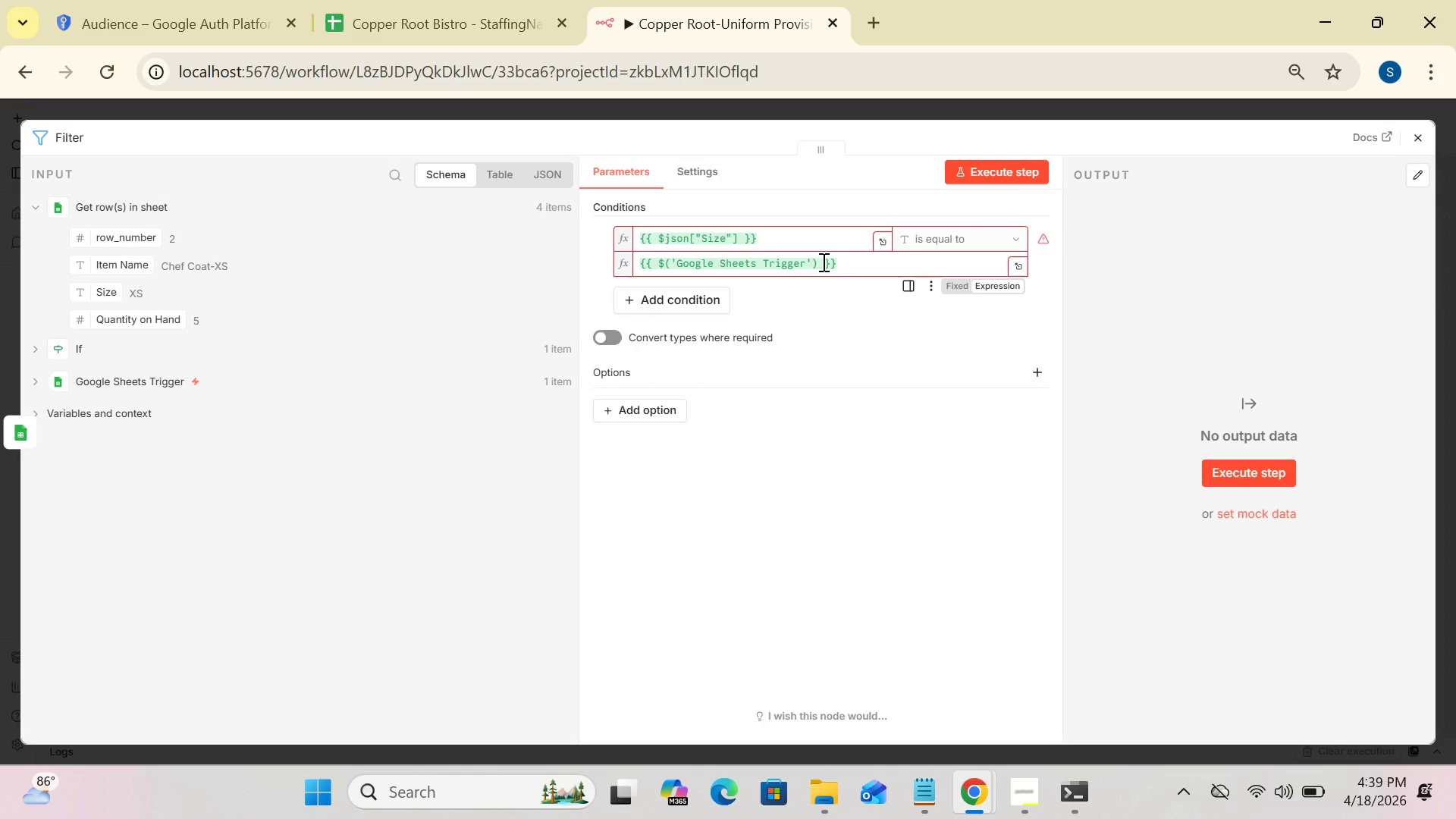 
left_click([821, 261])
 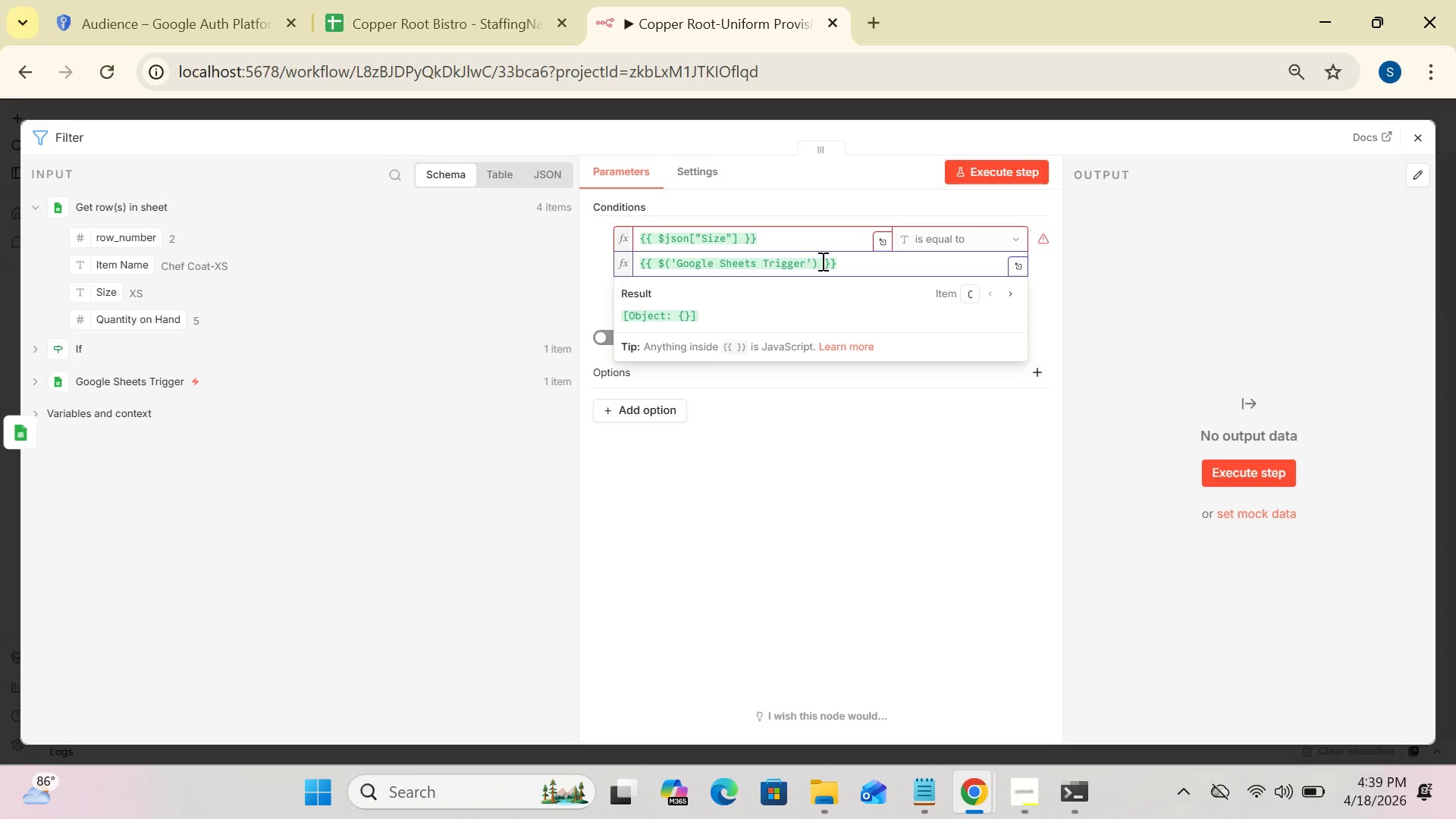 
type(.item.json["Coat Size)
 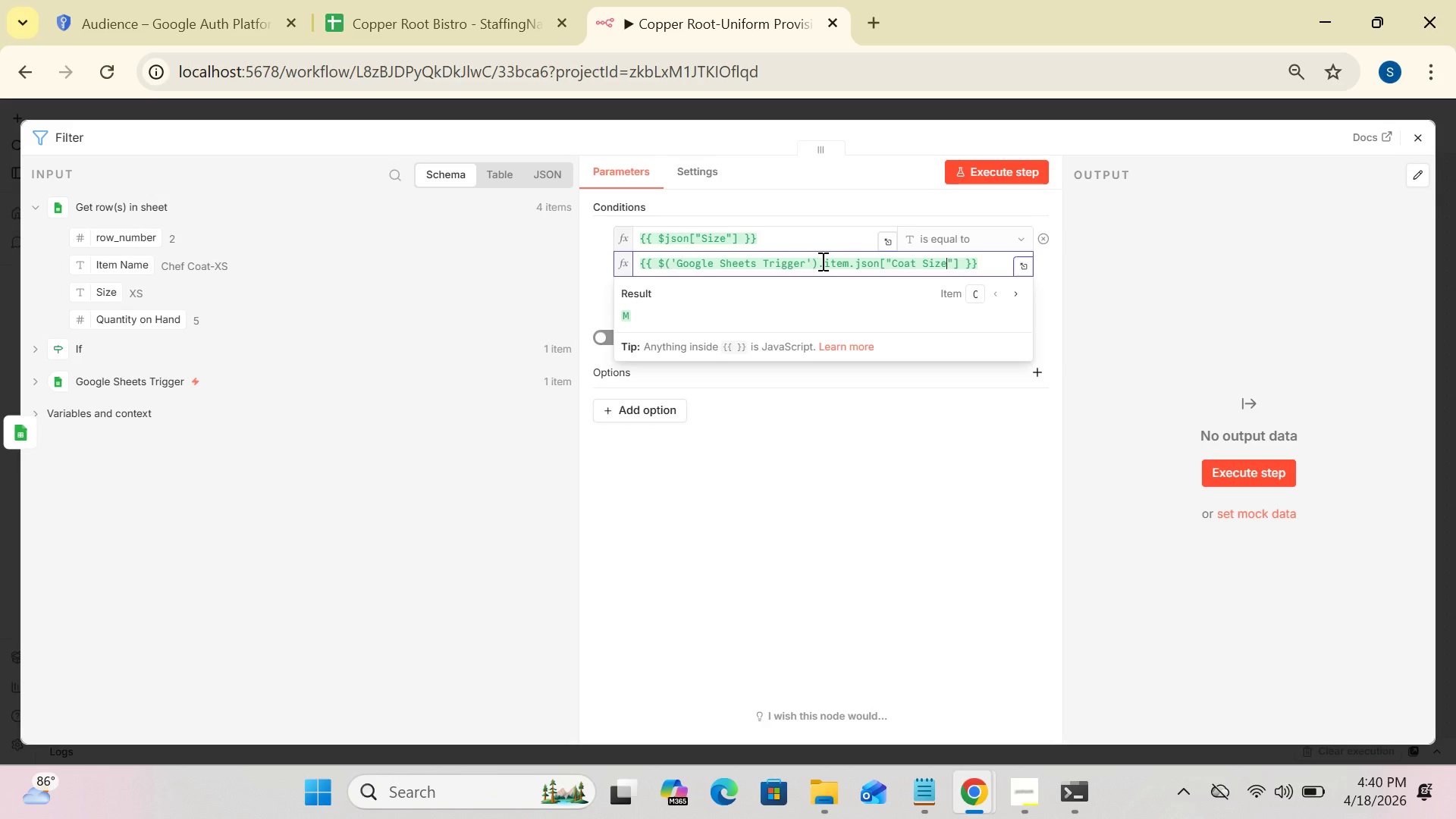 
left_click([1134, 326])
 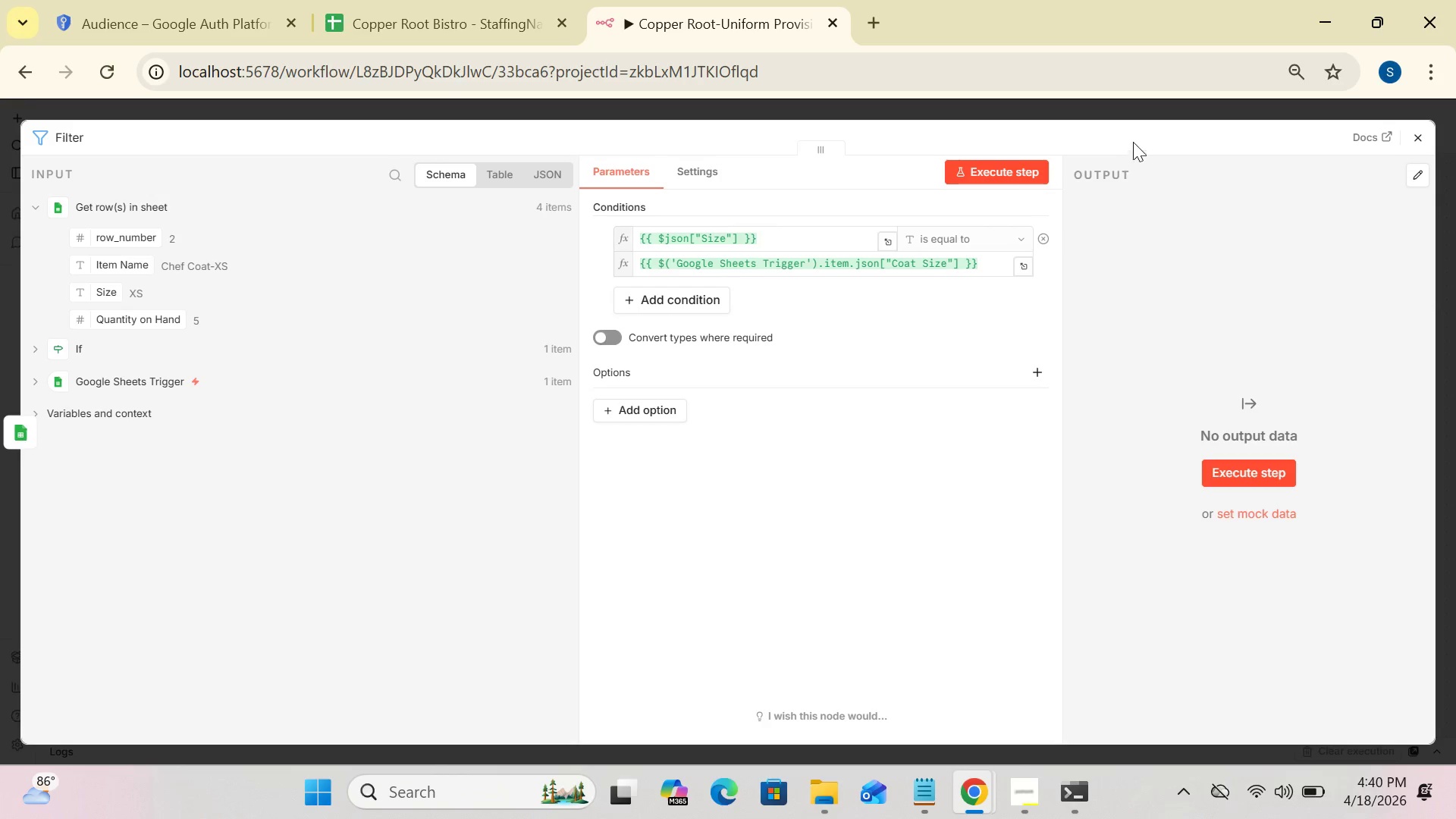 
left_click([1145, 129])
 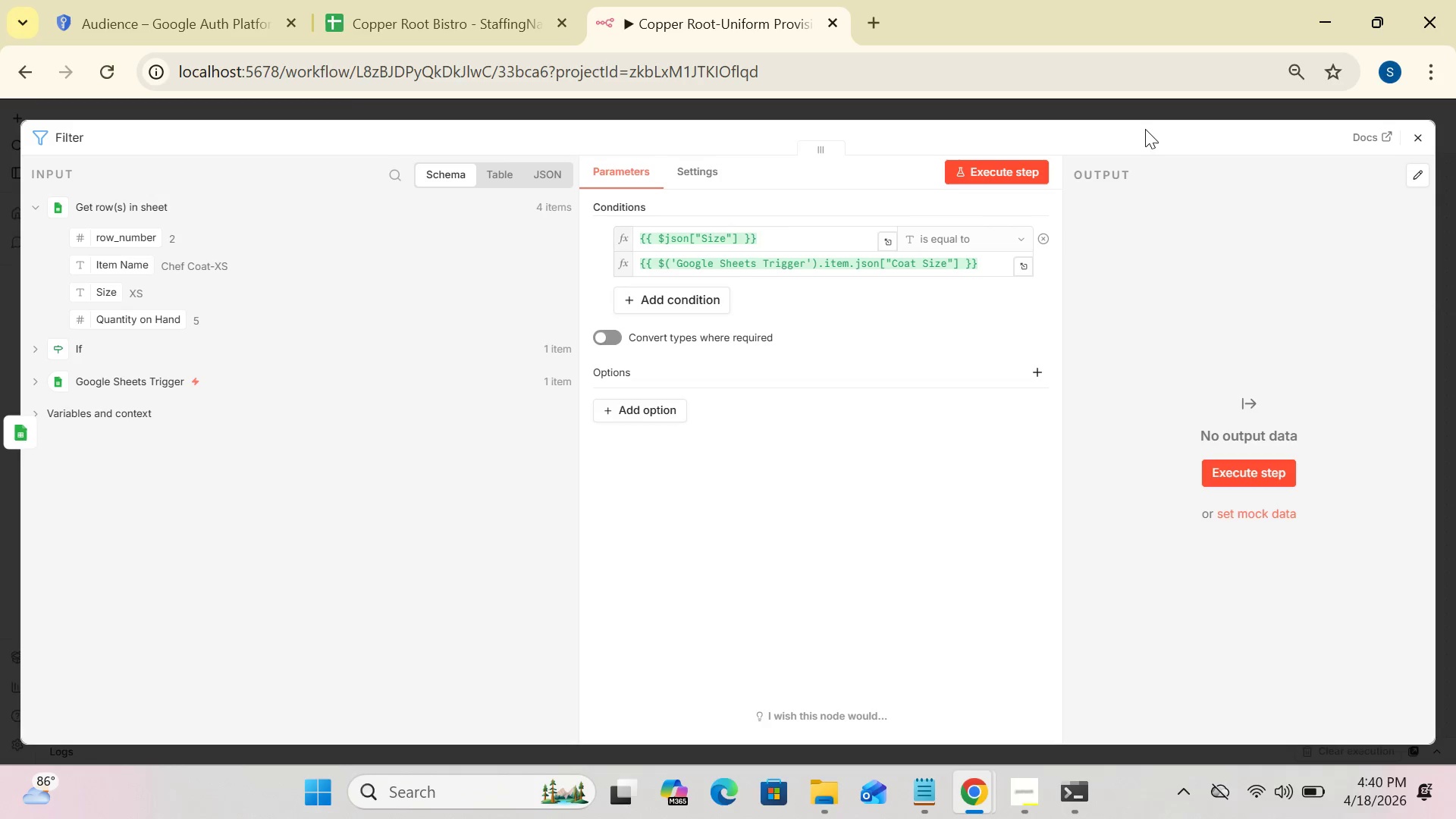 
wait(6.3)
 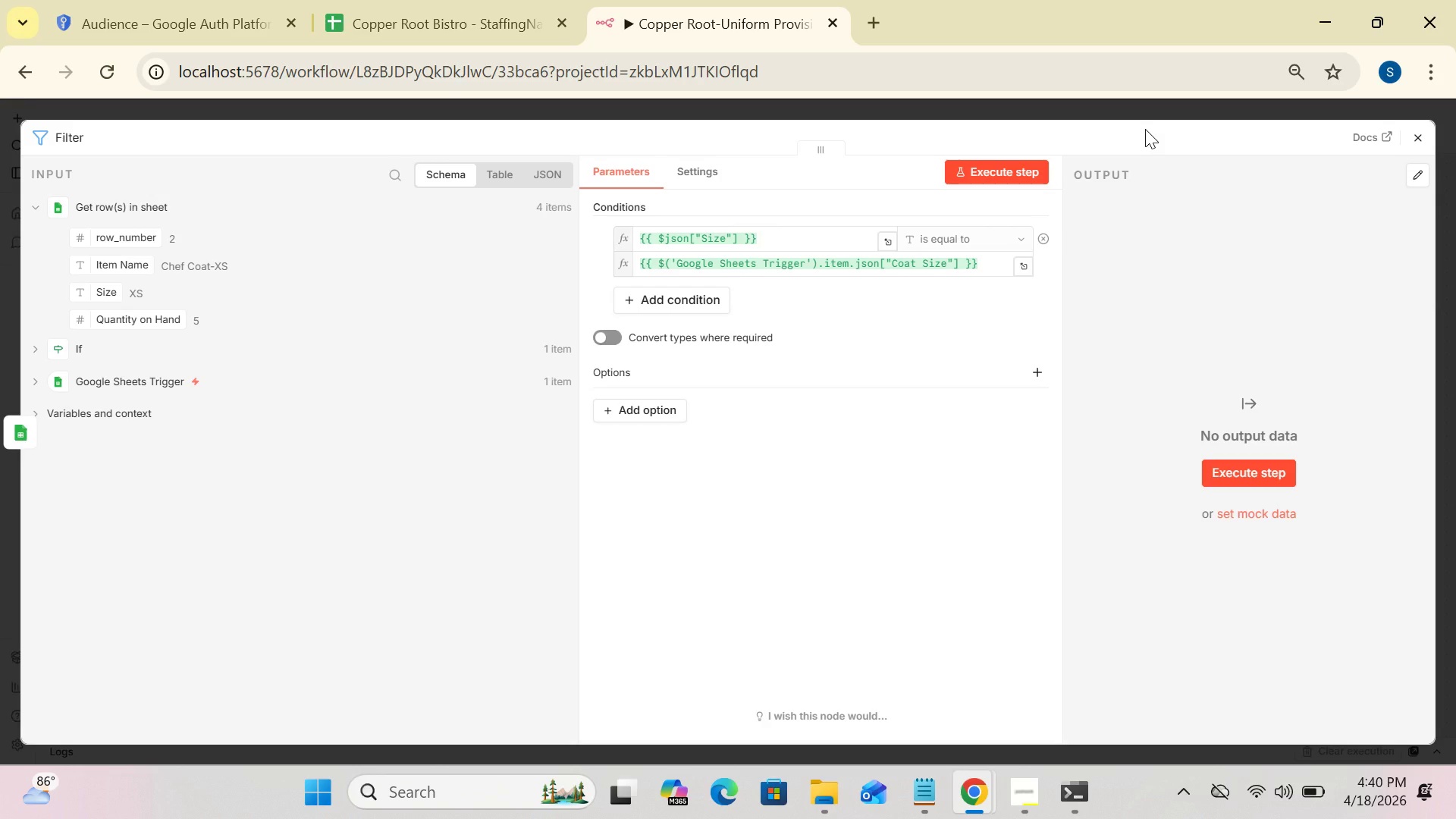 
left_click([1032, 176])
 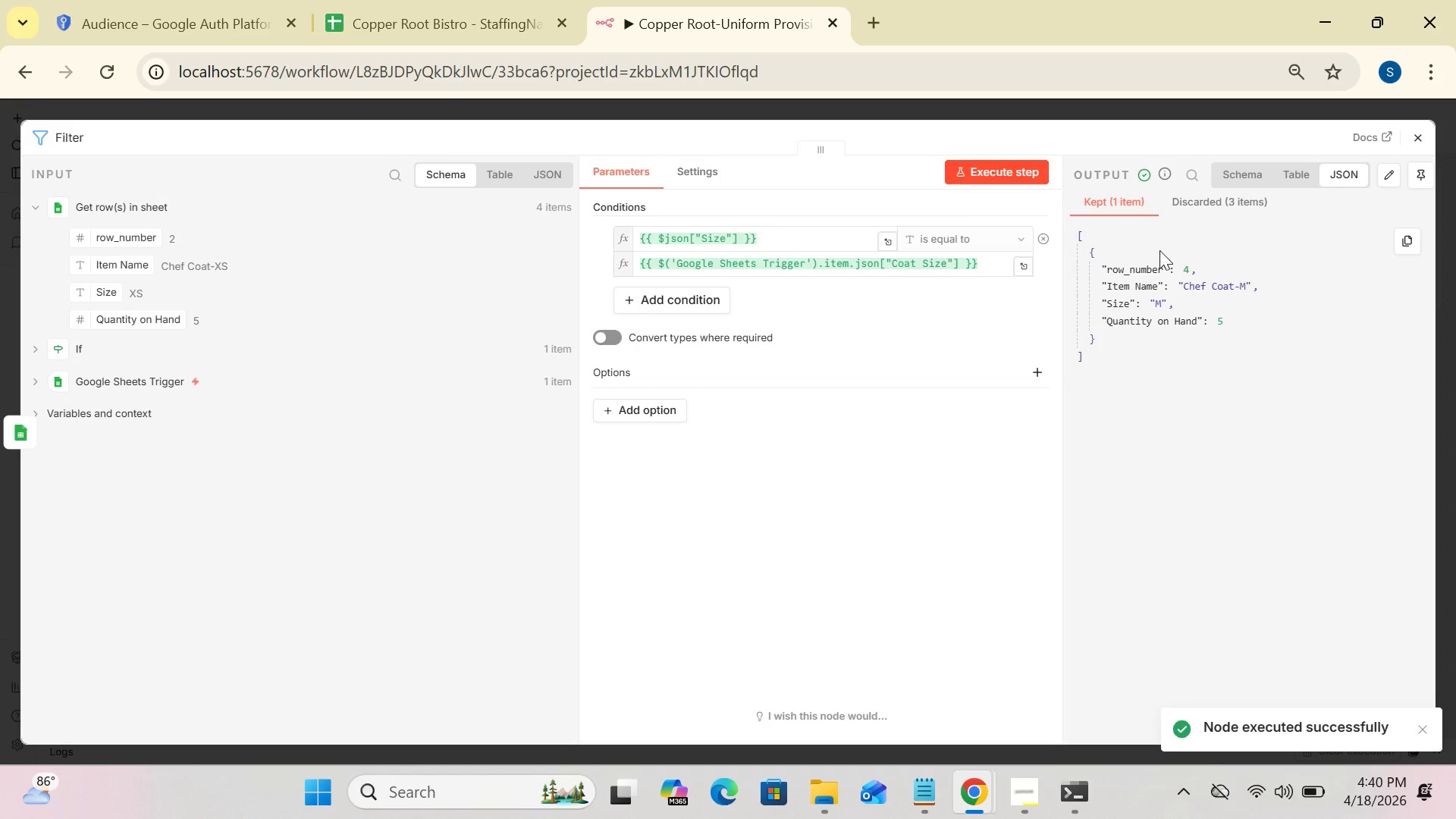 
wait(9.92)
 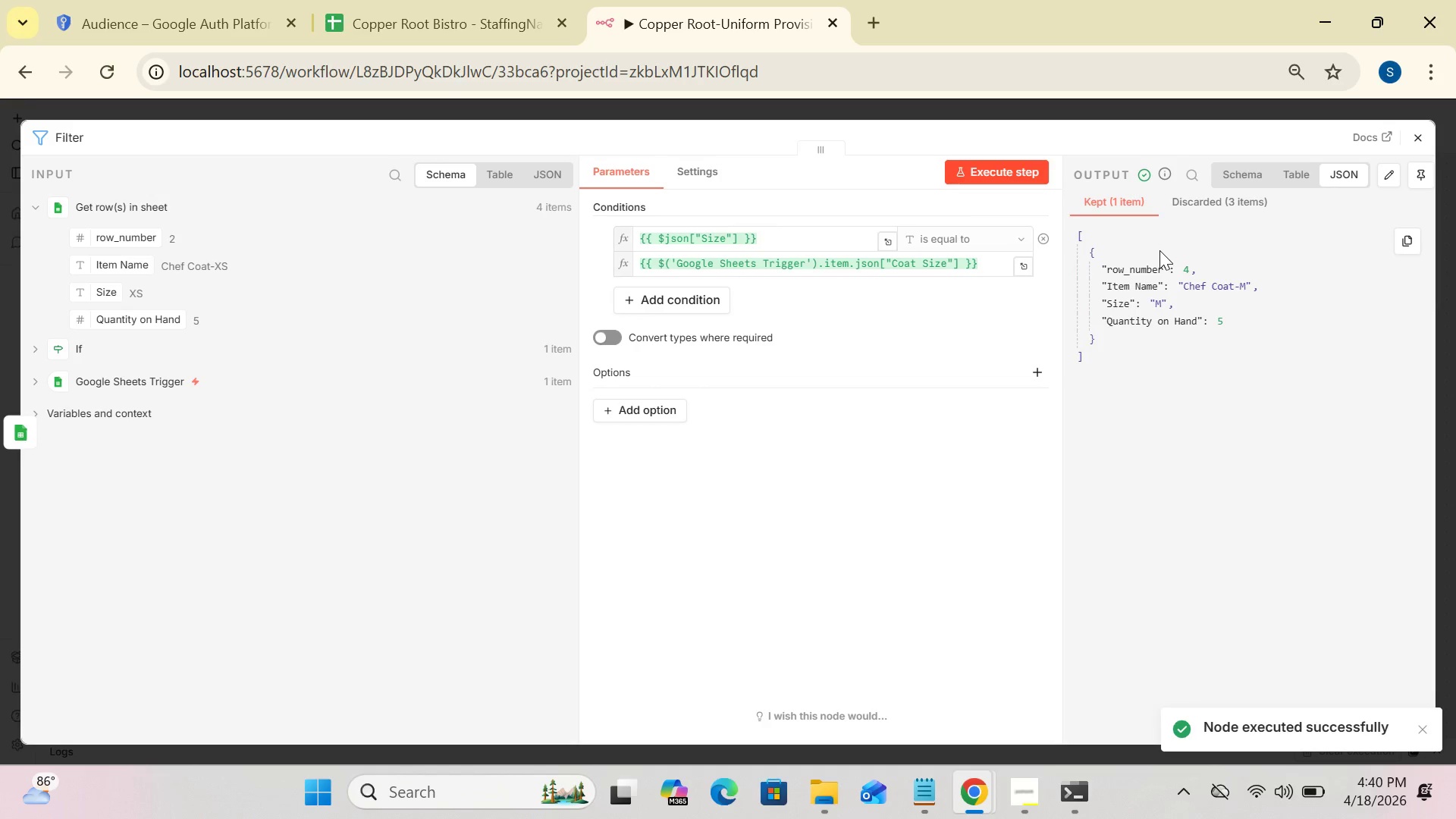 
left_click([1414, 140])
 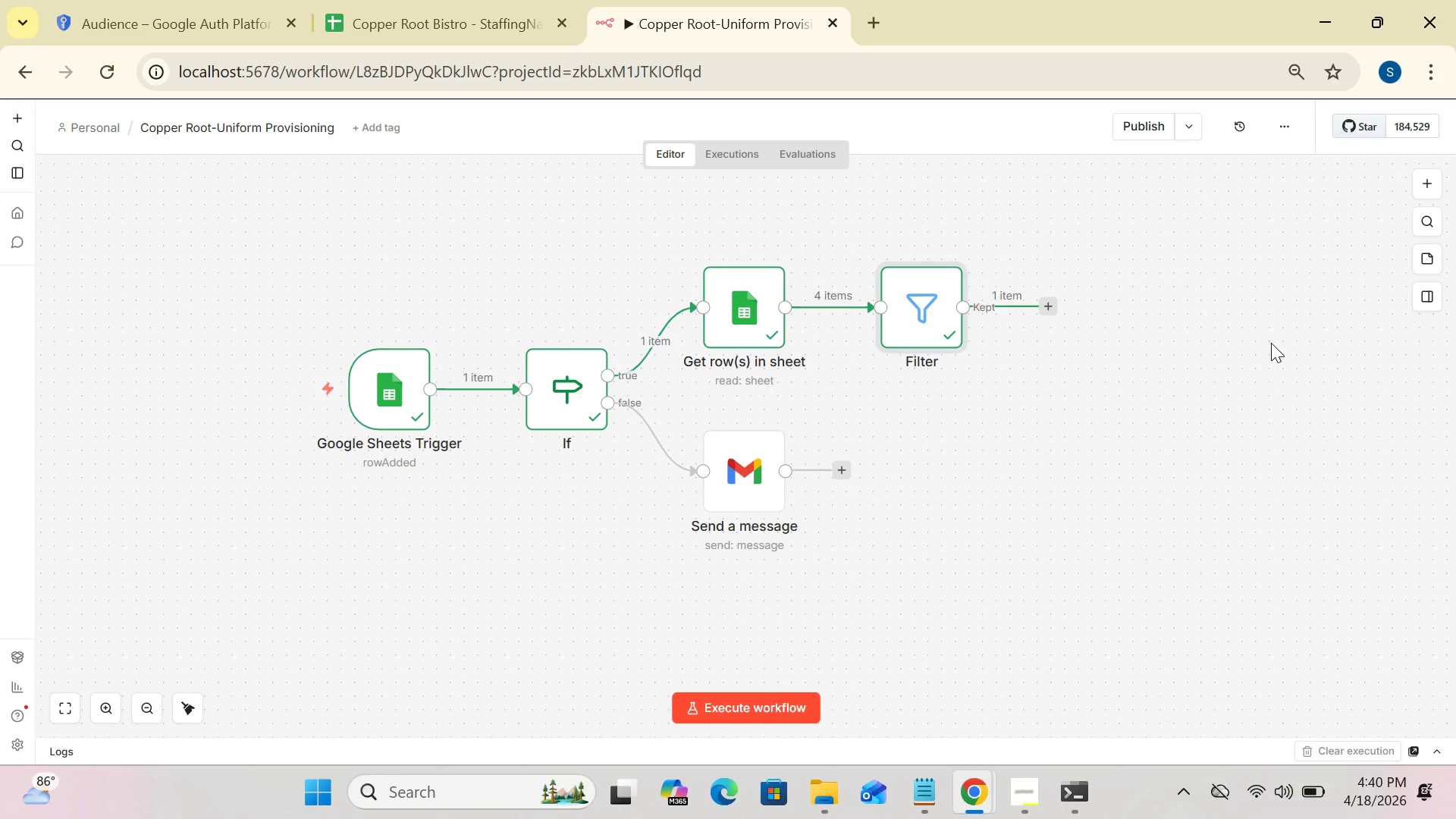 
wait(21.23)
 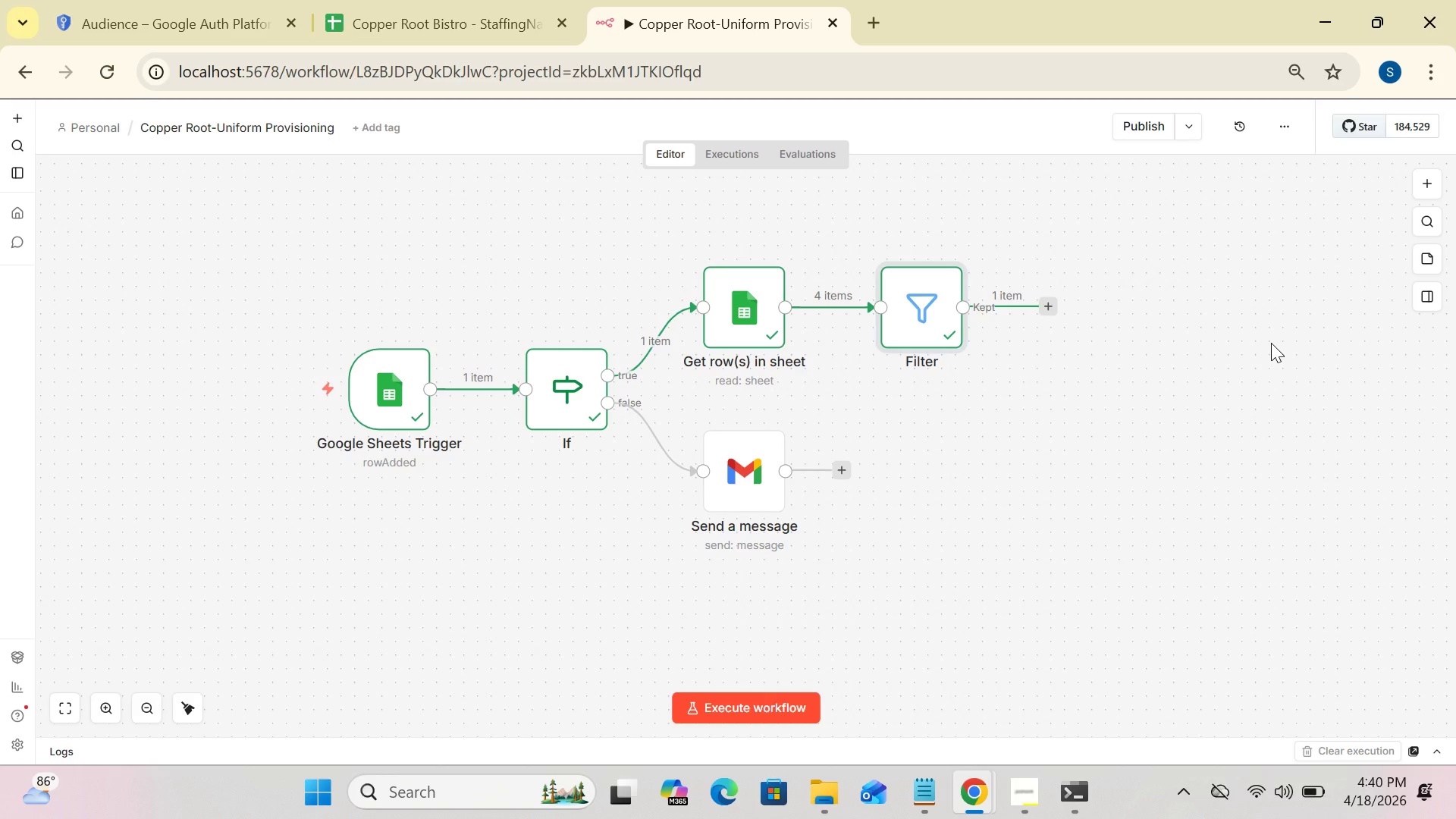 
left_click([736, 716])
 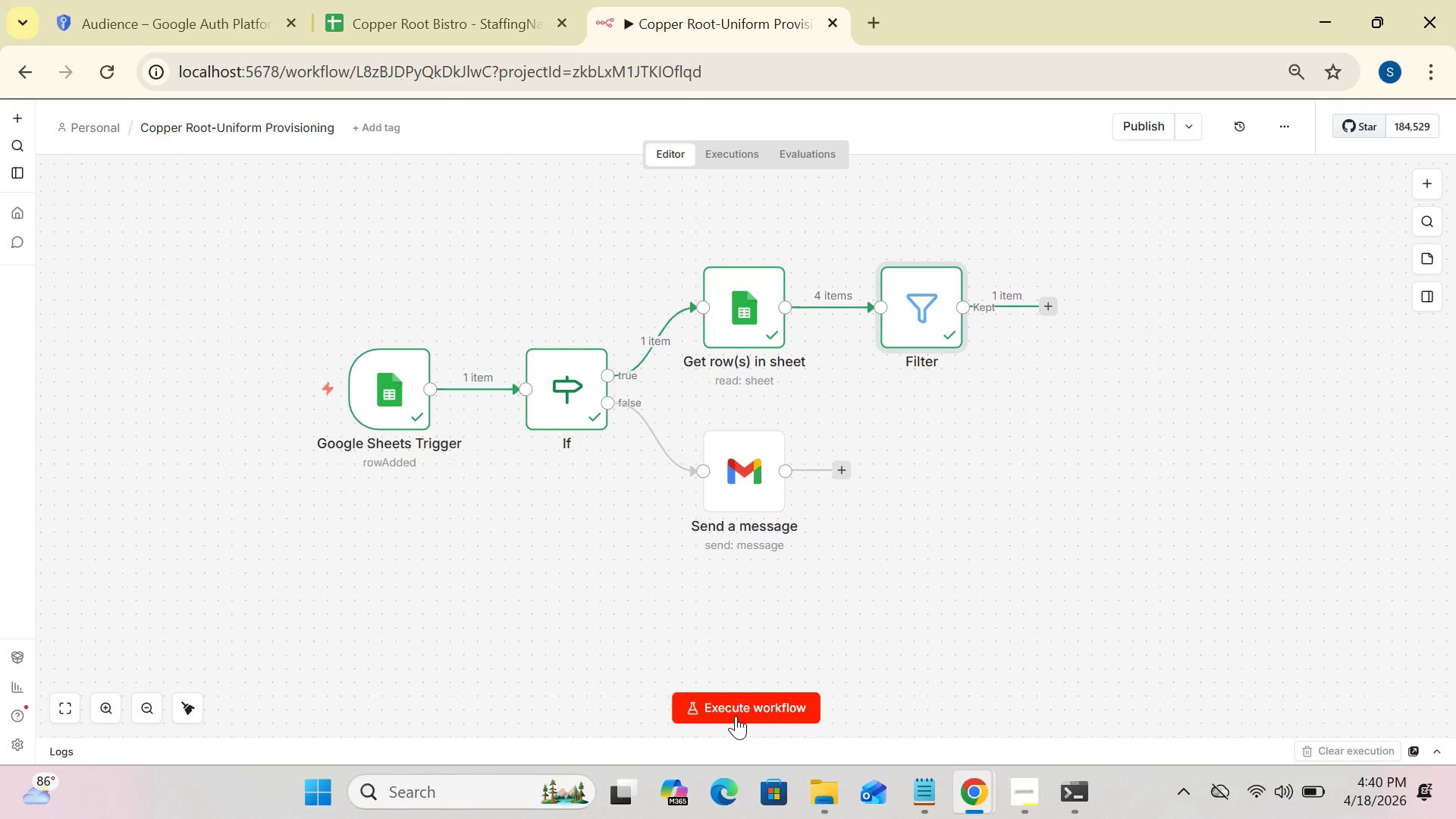 
wait(15.31)
 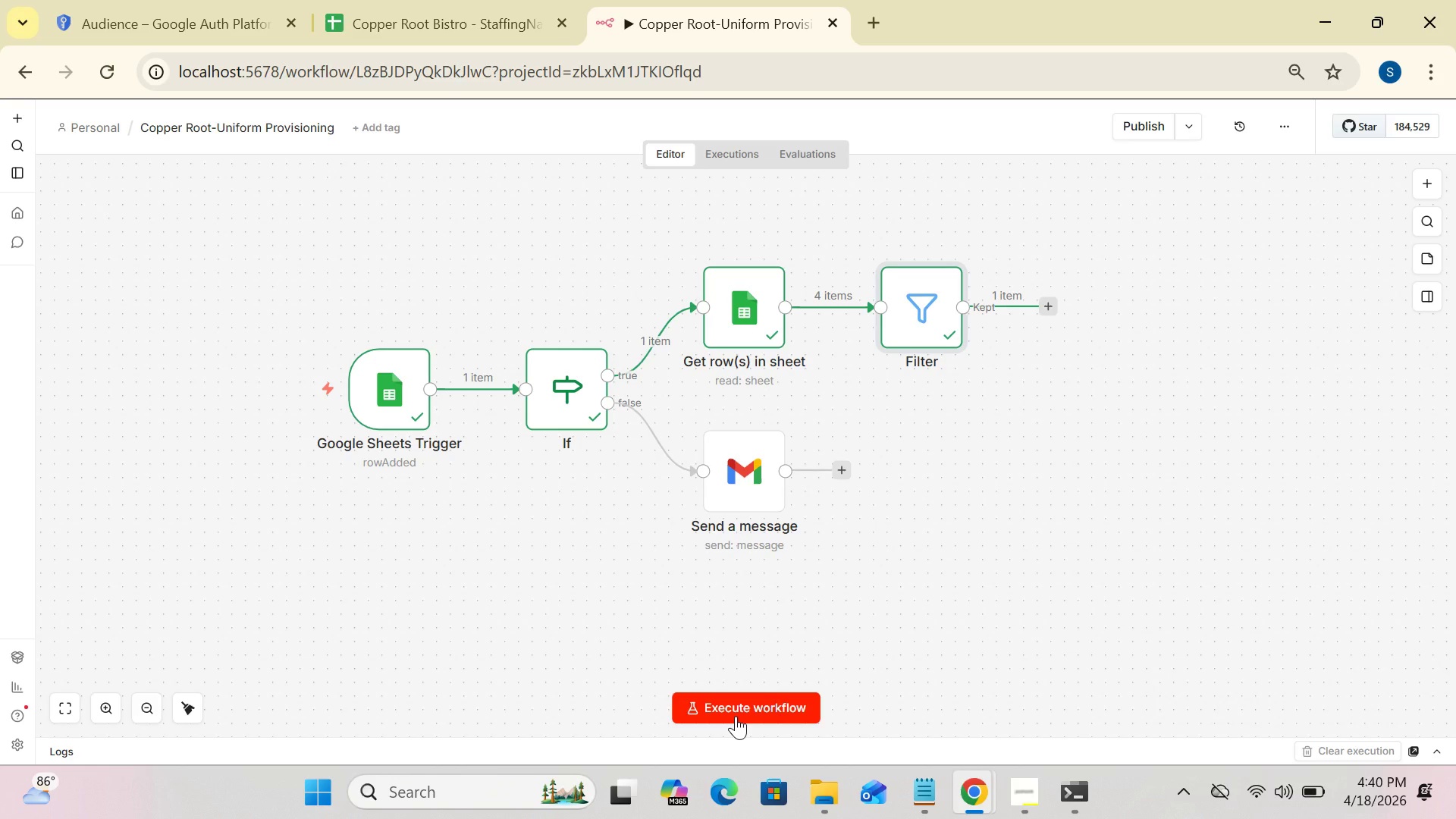 
left_click([1050, 306])
 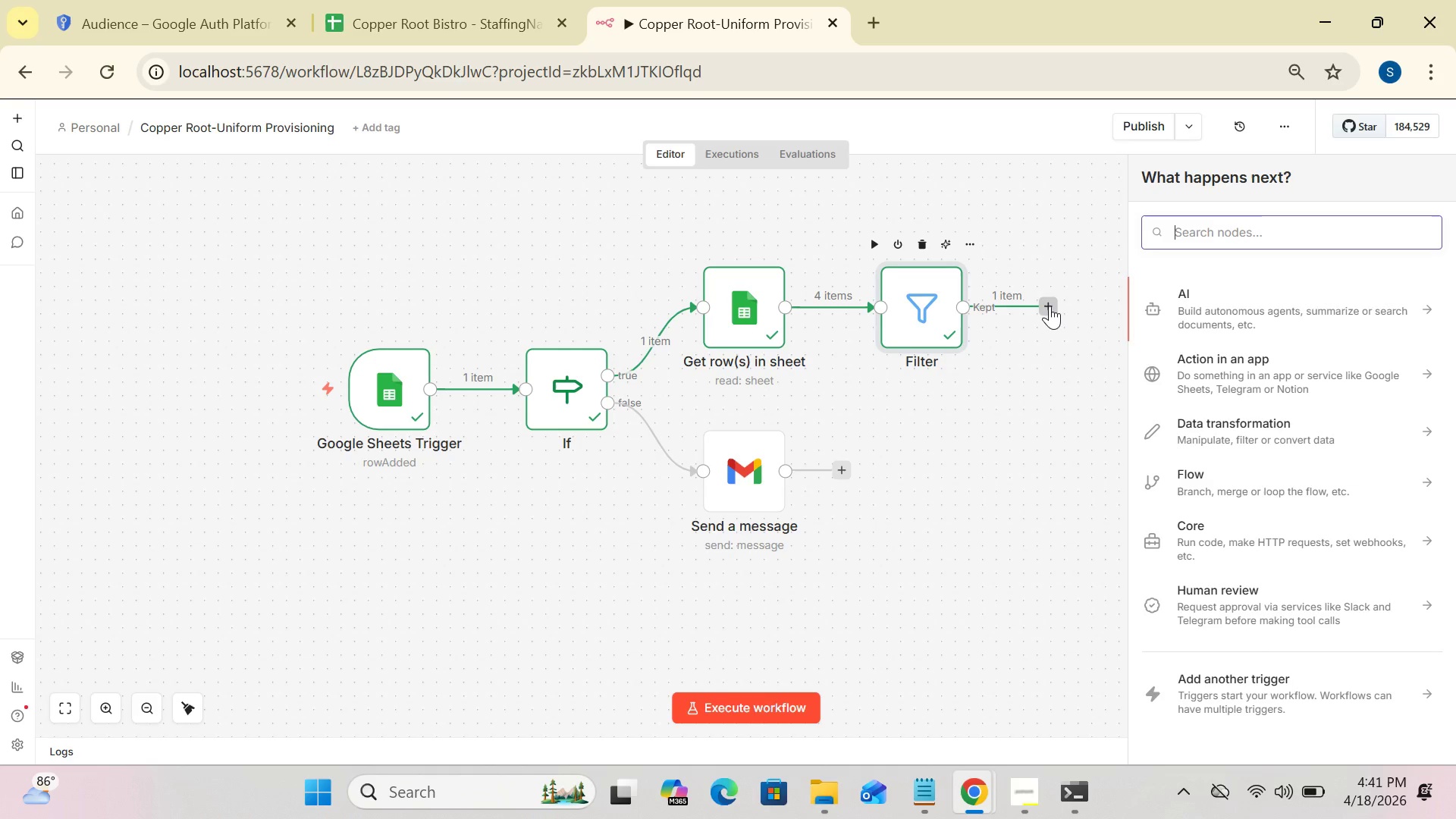 
wait(7.38)
 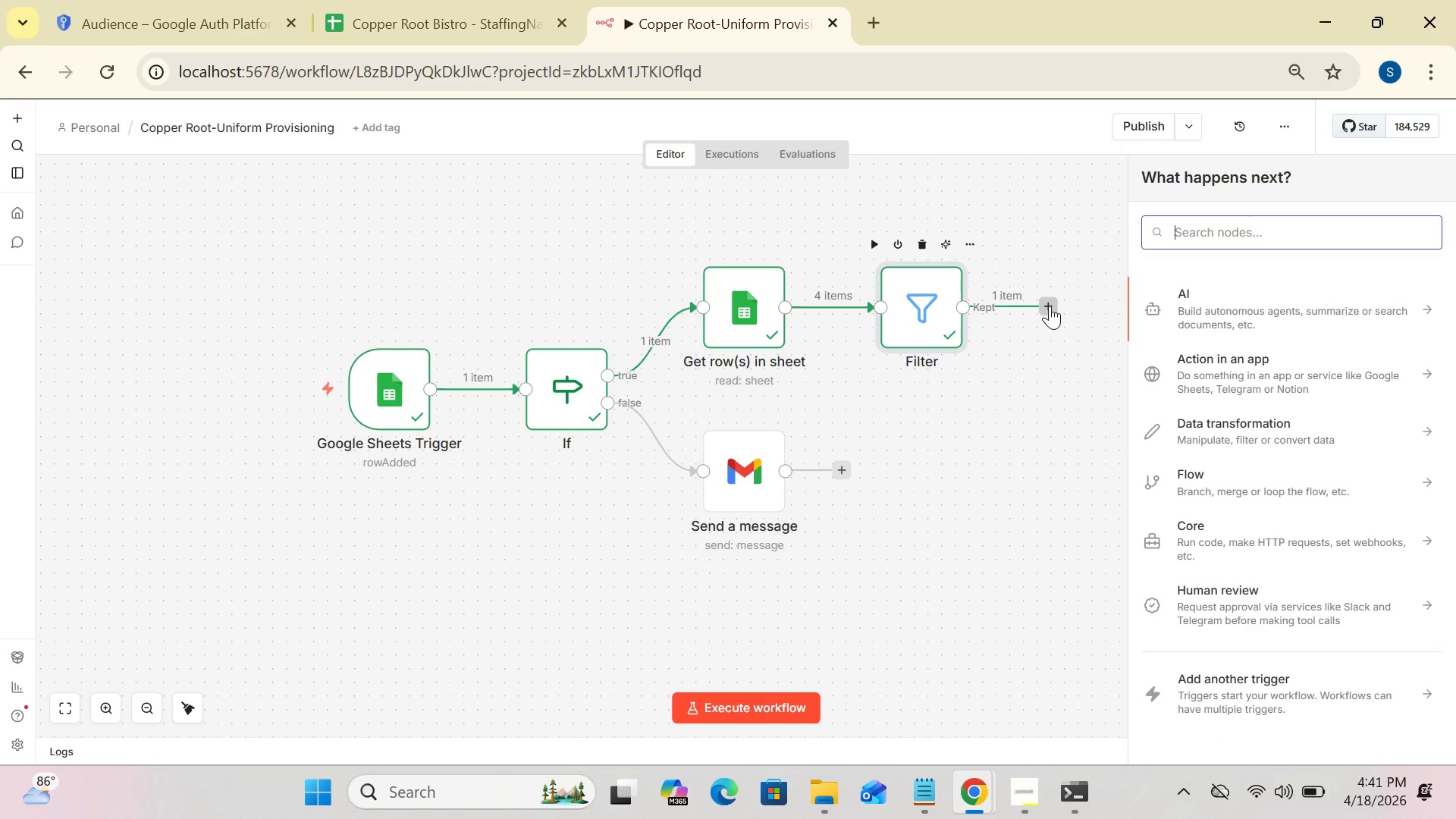 
type(if)
 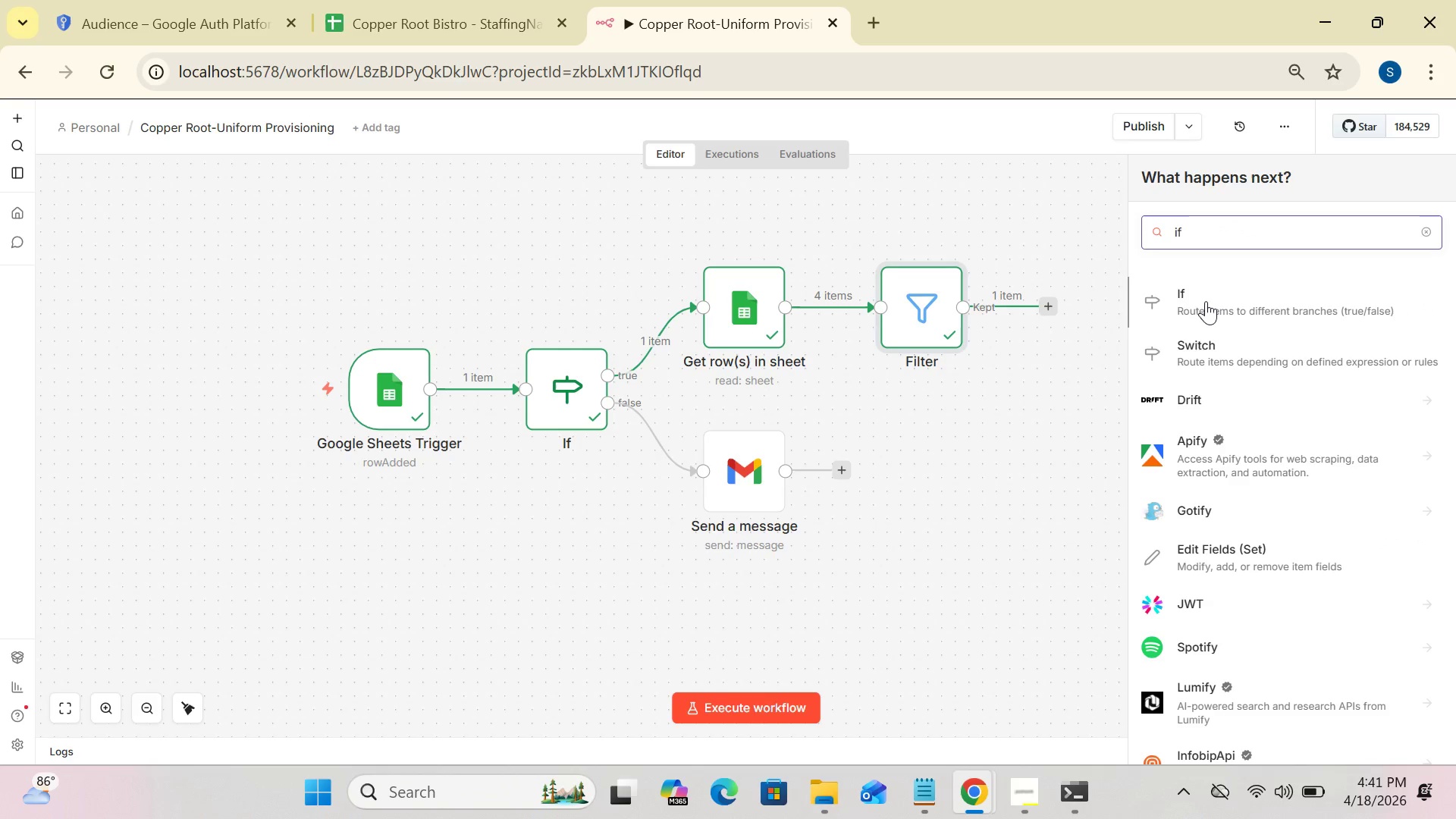 
left_click([1206, 303])
 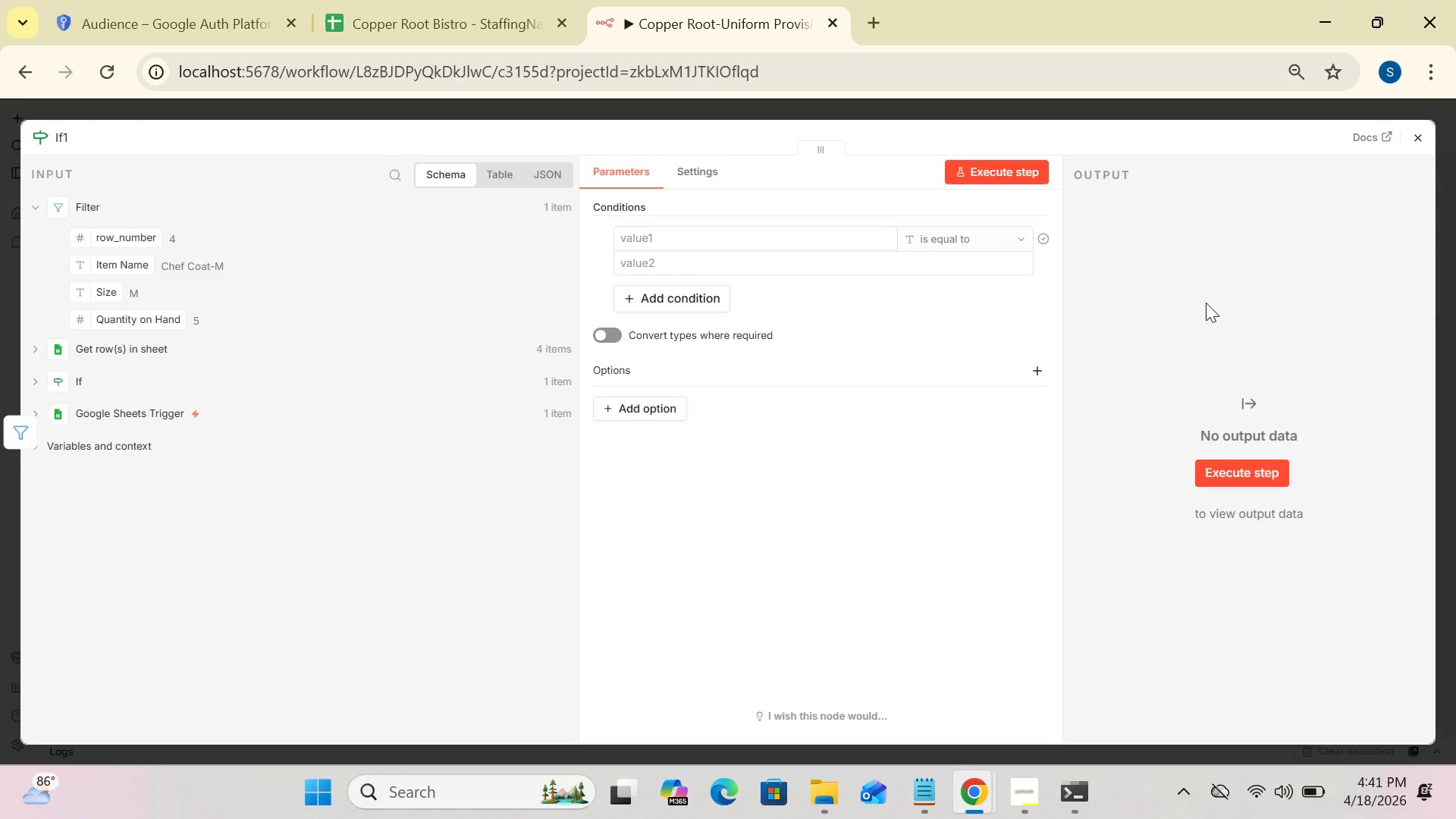 
wait(8.55)
 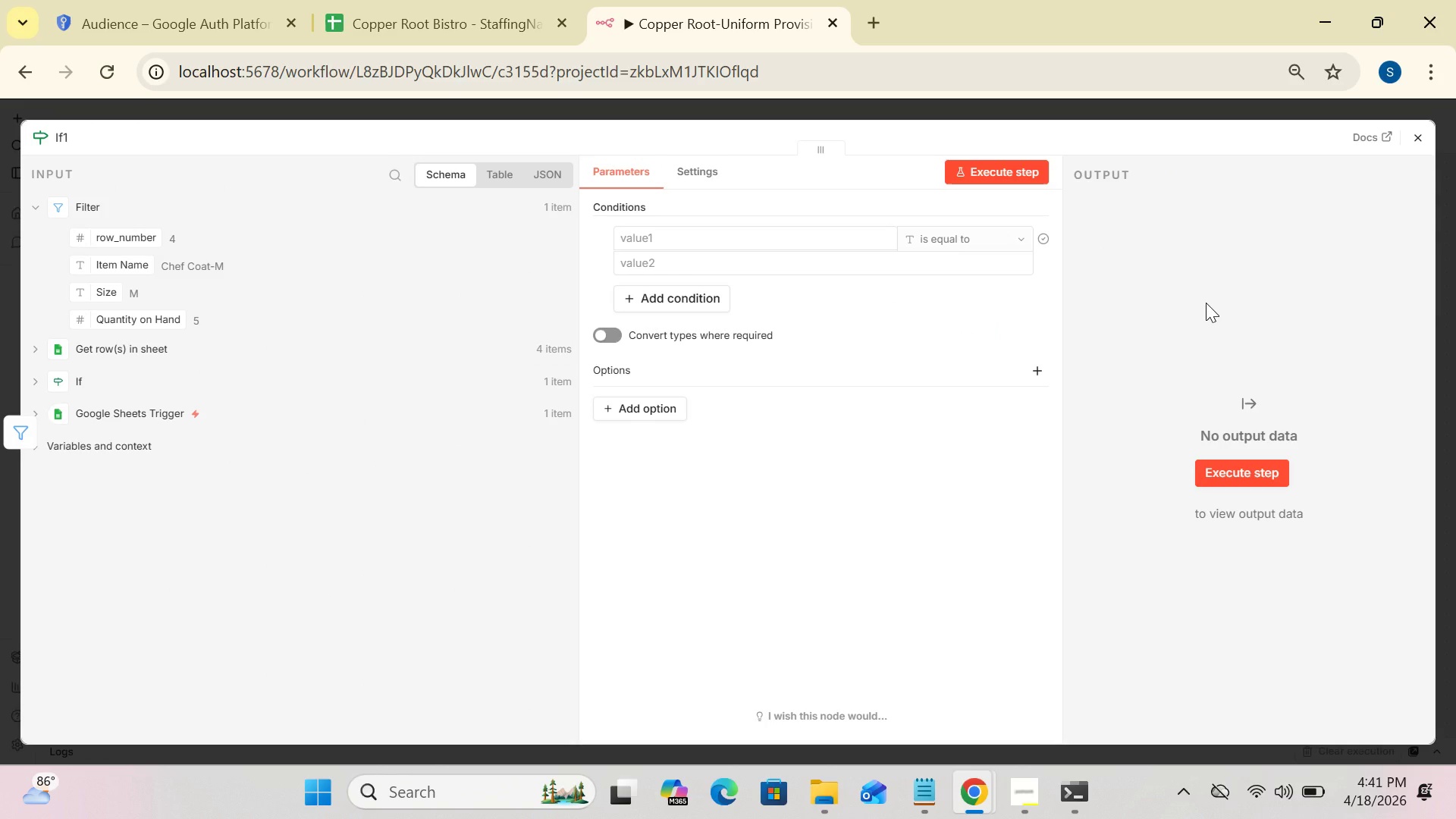 
mouse_move([672, 251])
 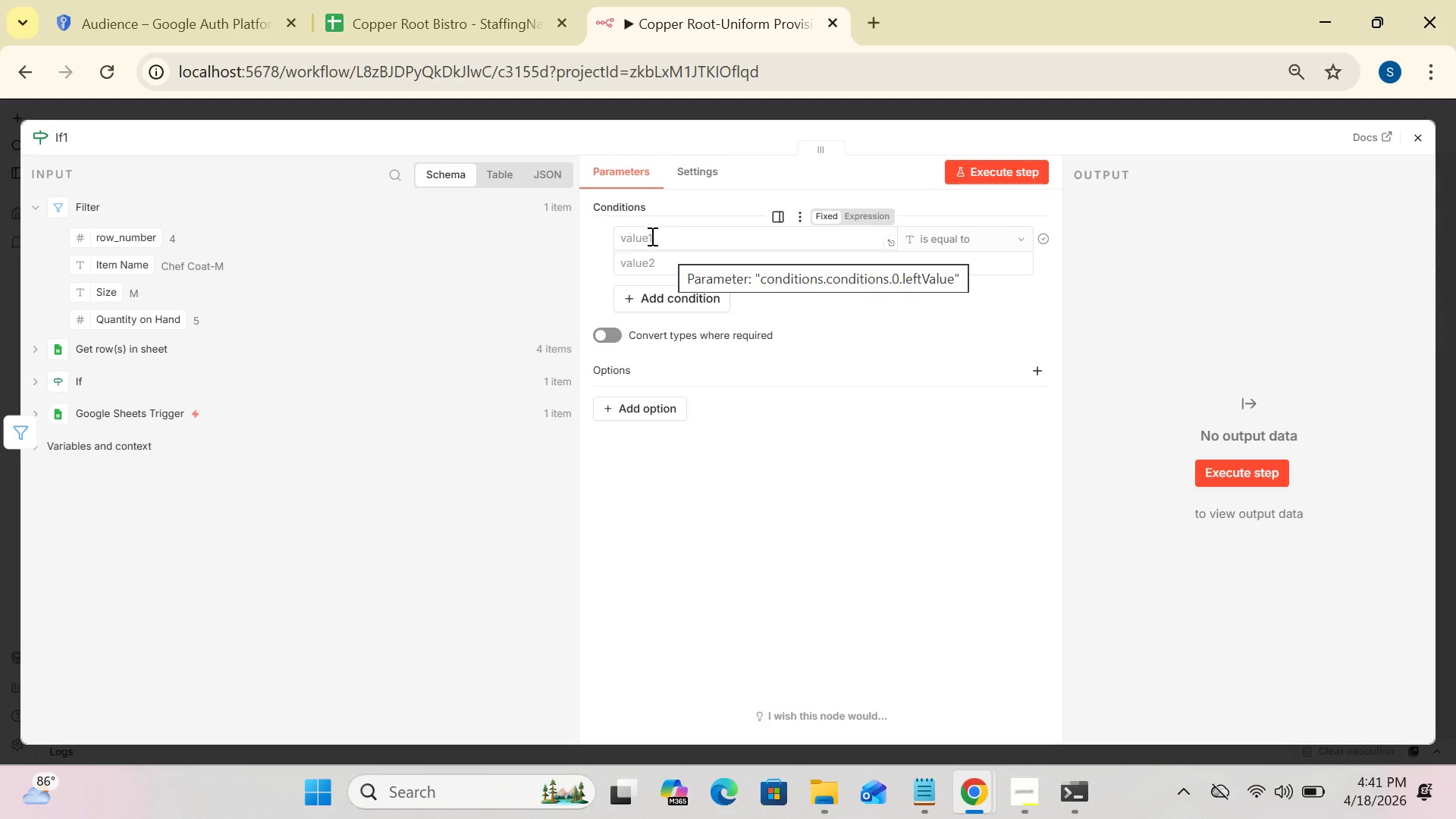 
left_click([651, 237])
 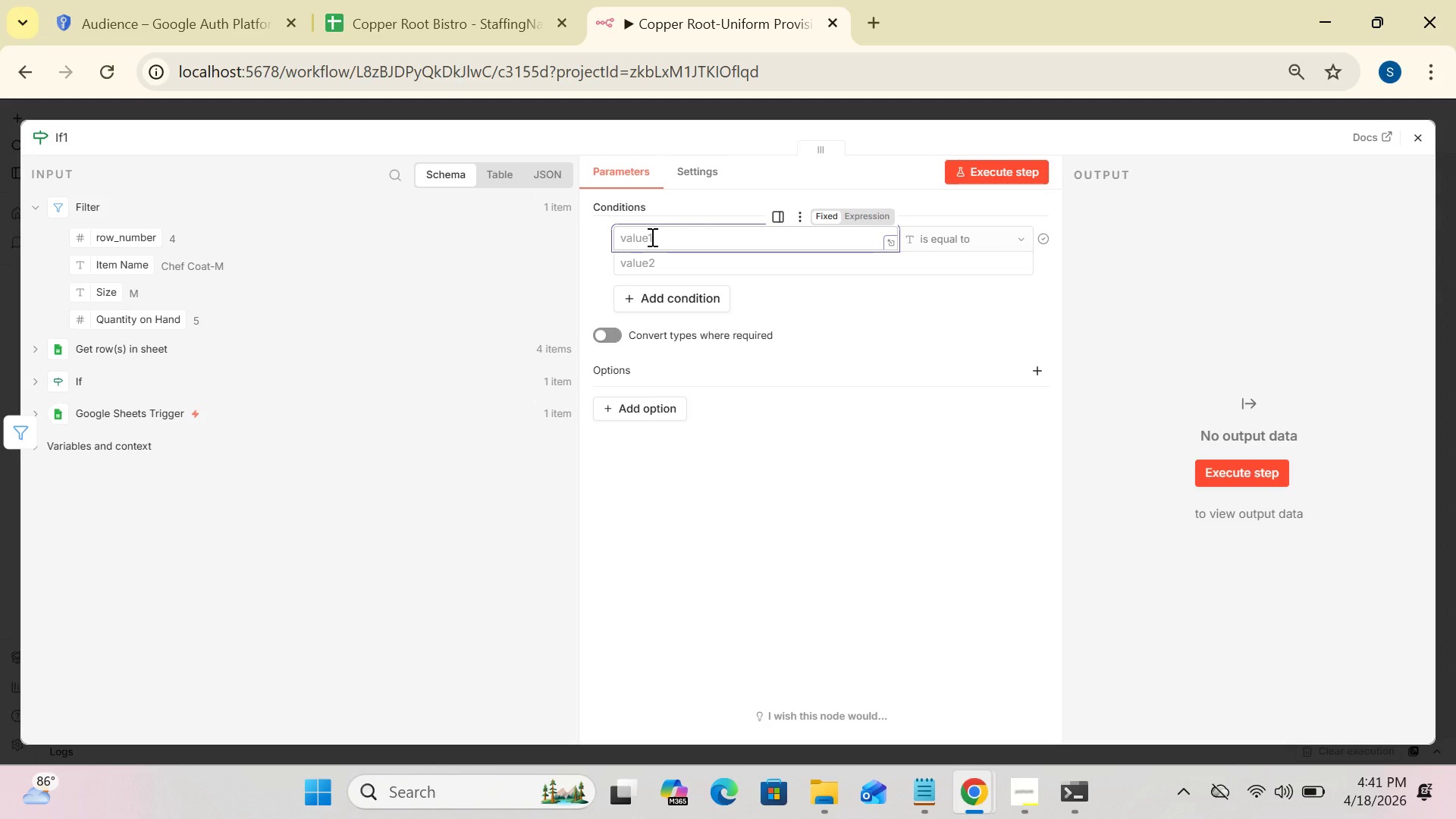 
key(Shift+BracketLeft)
 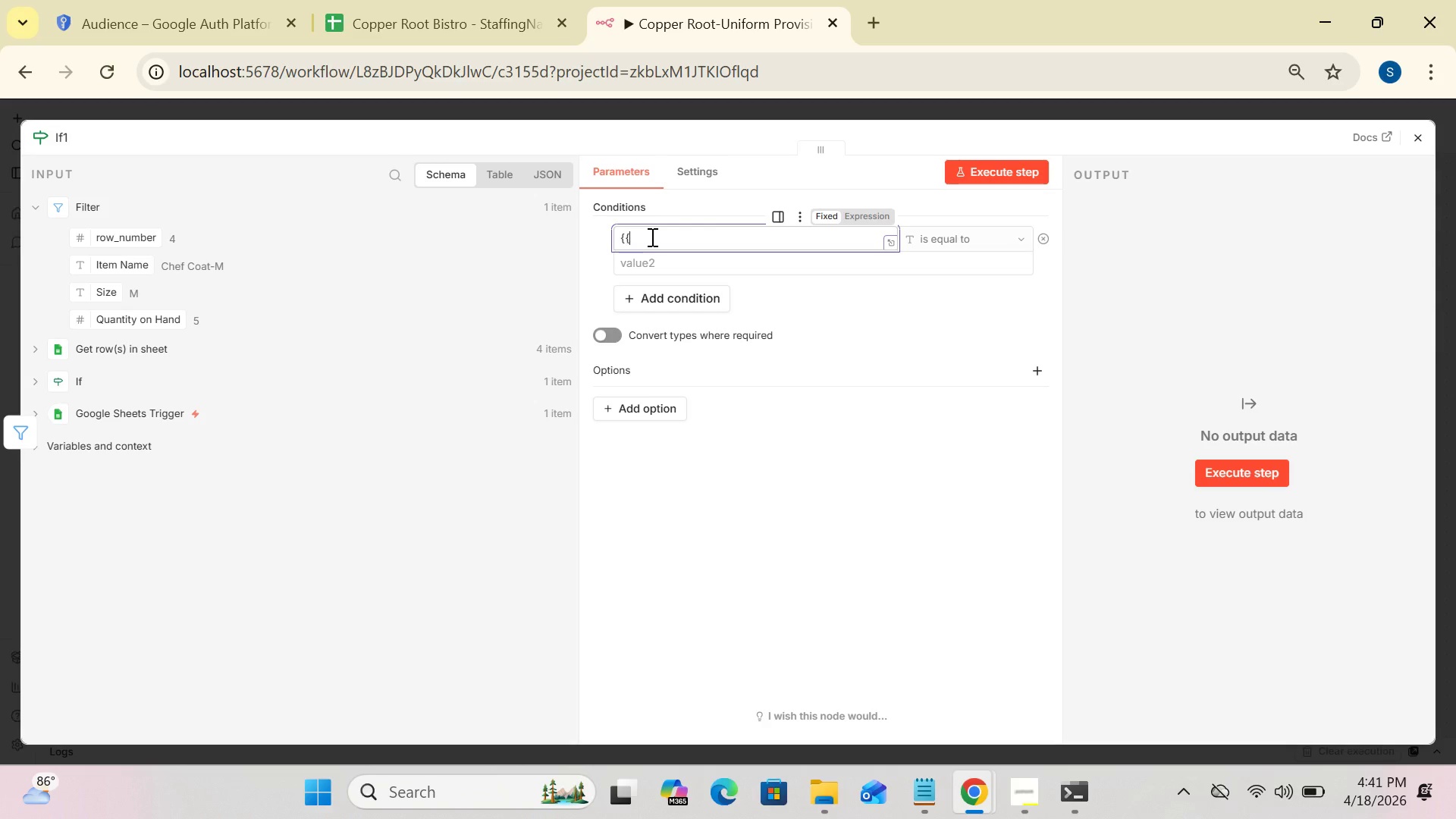 
key(Shift+BracketLeft)
 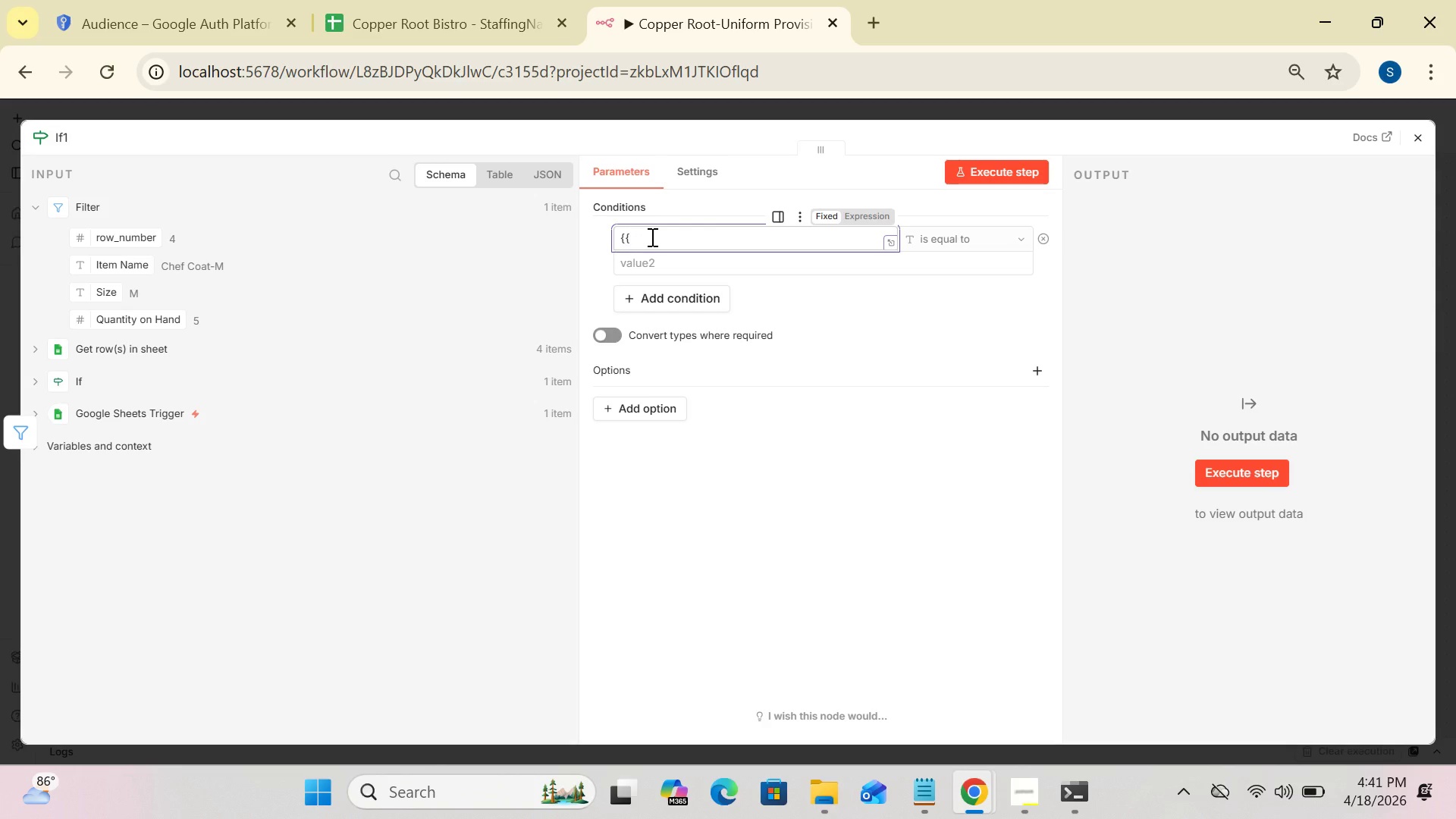 
wait(7.36)
 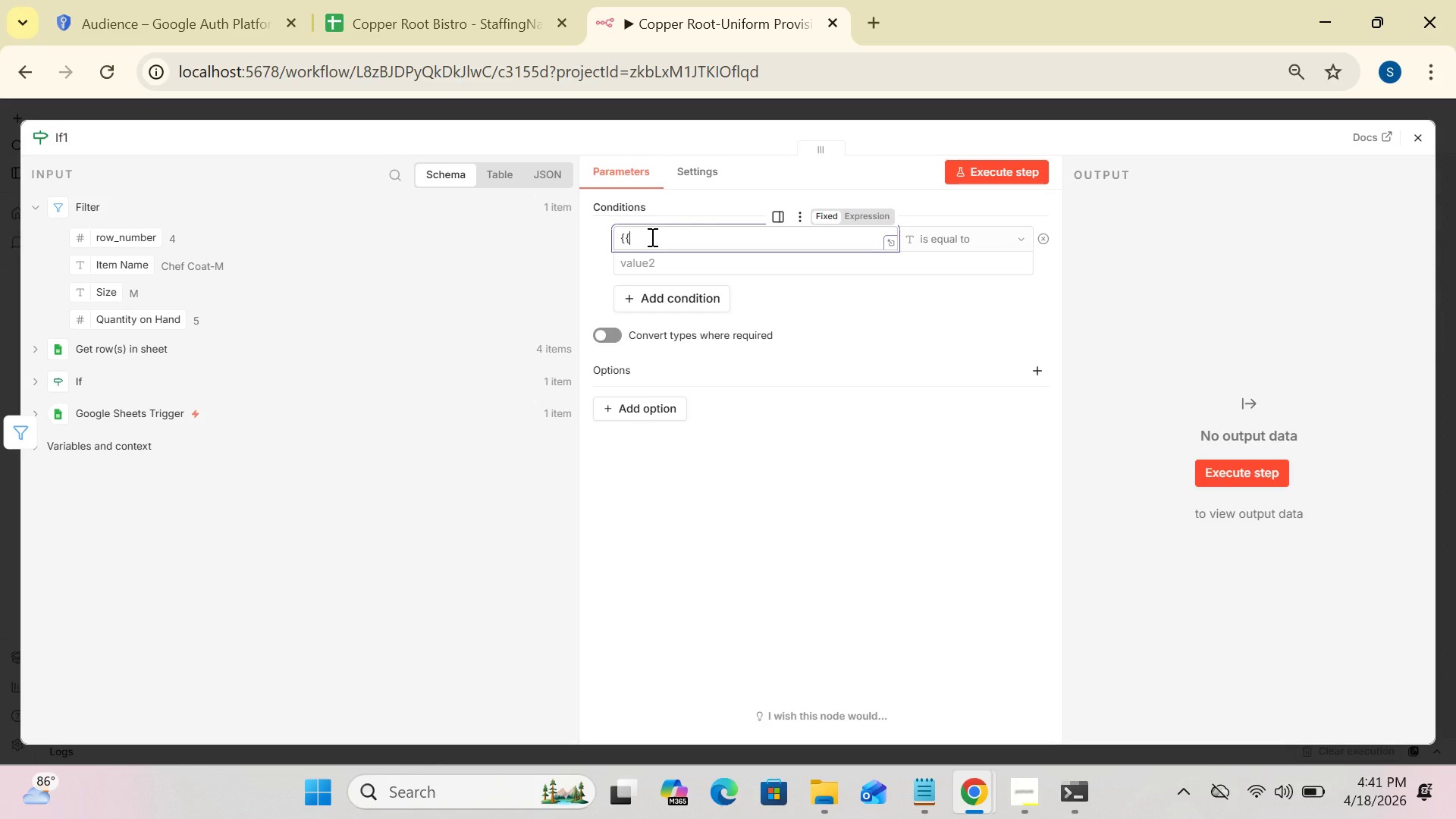 
type($json)
 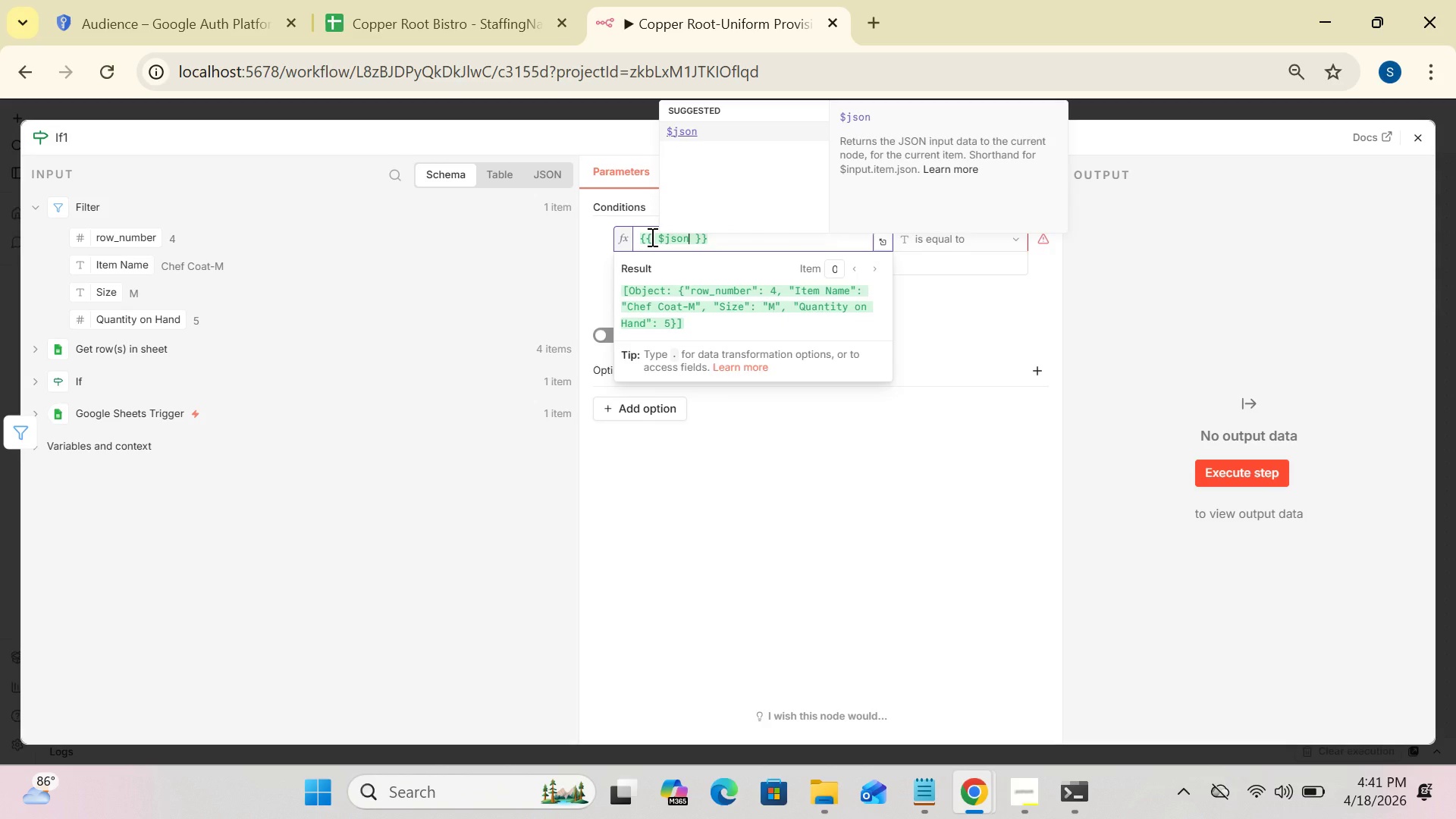 
wait(6.09)
 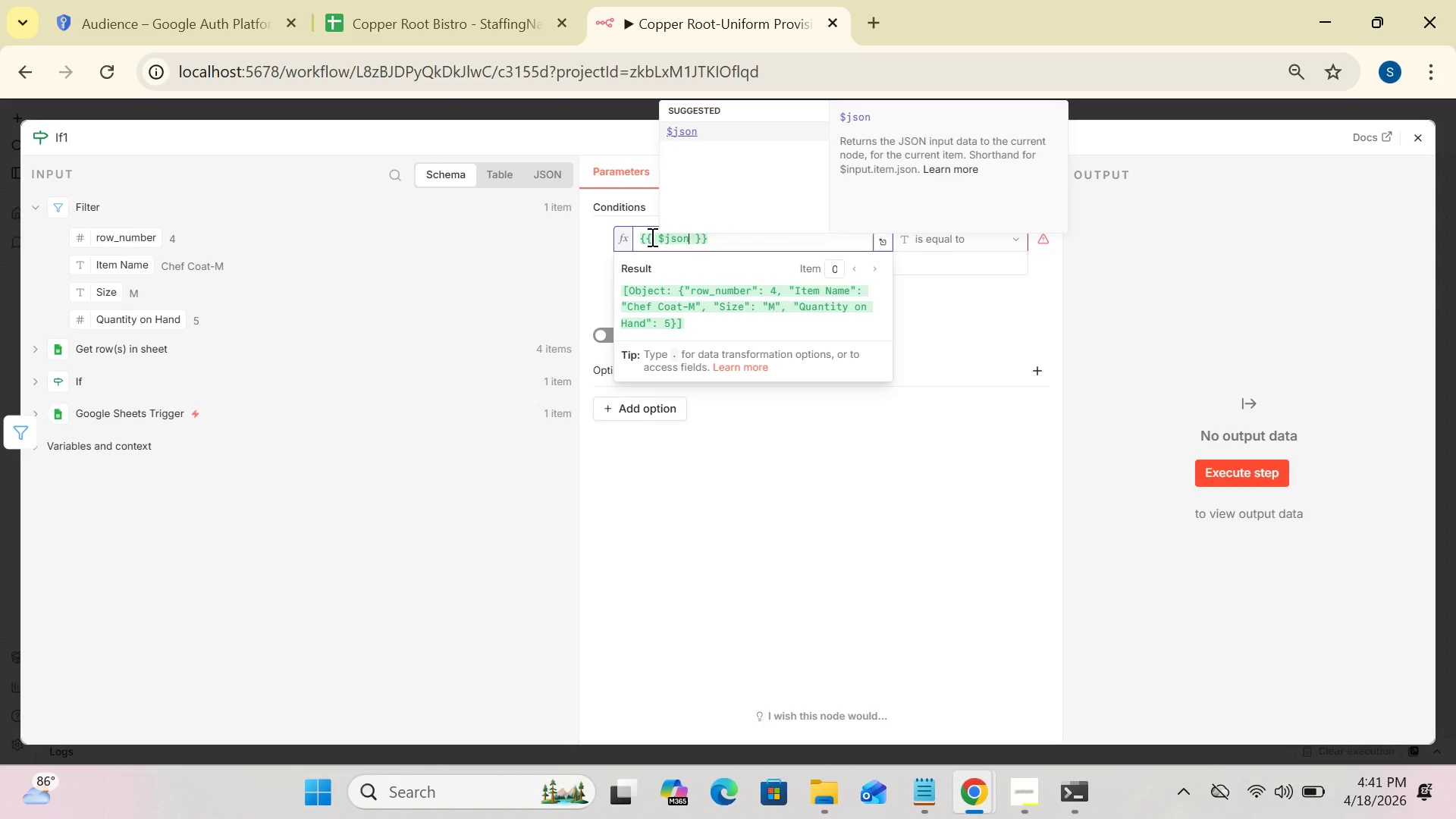 
key(BracketLeft)
 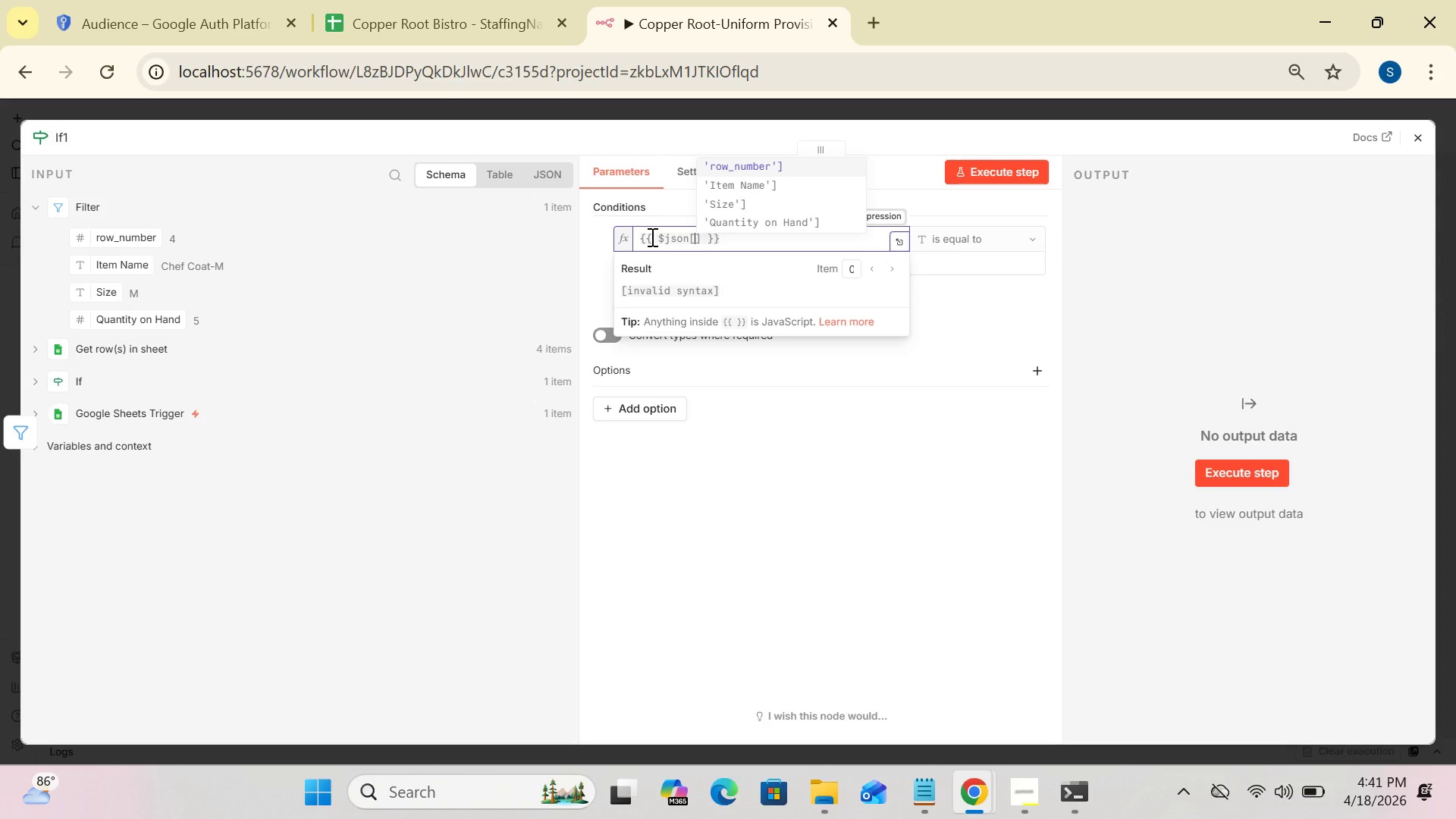 
type("Quantity on Hand)
 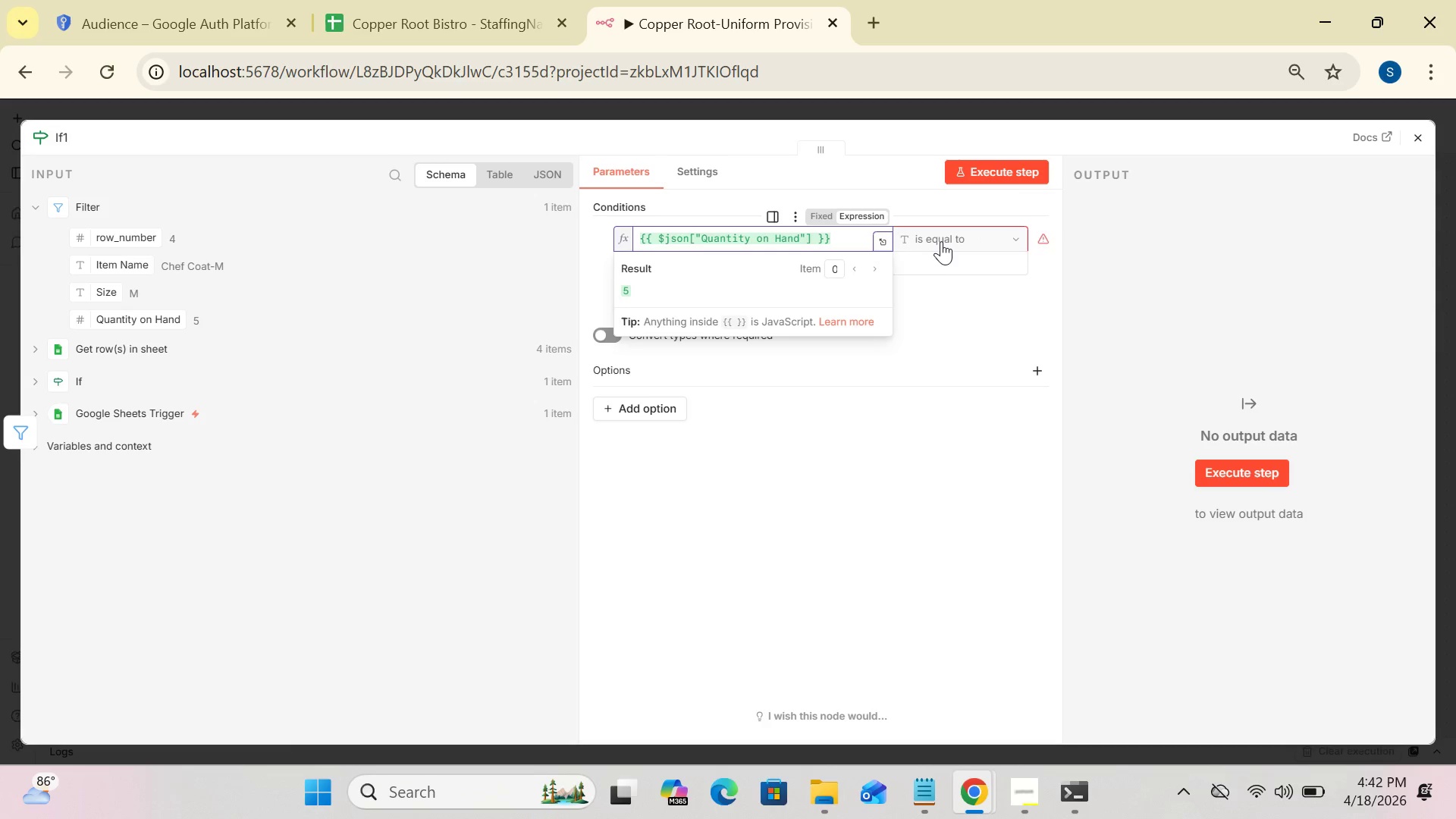 
wait(6.73)
 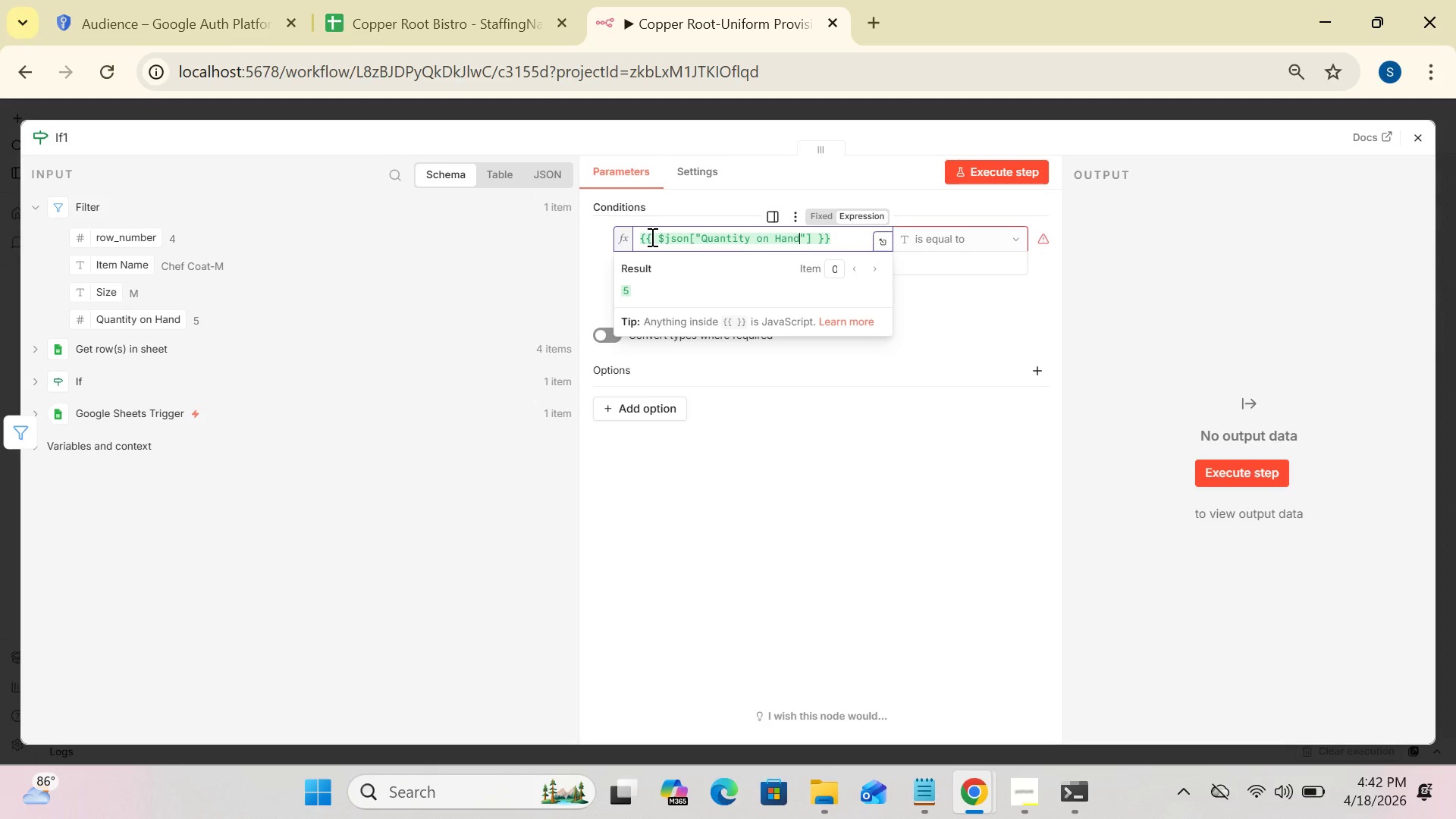 
left_click([942, 240])
 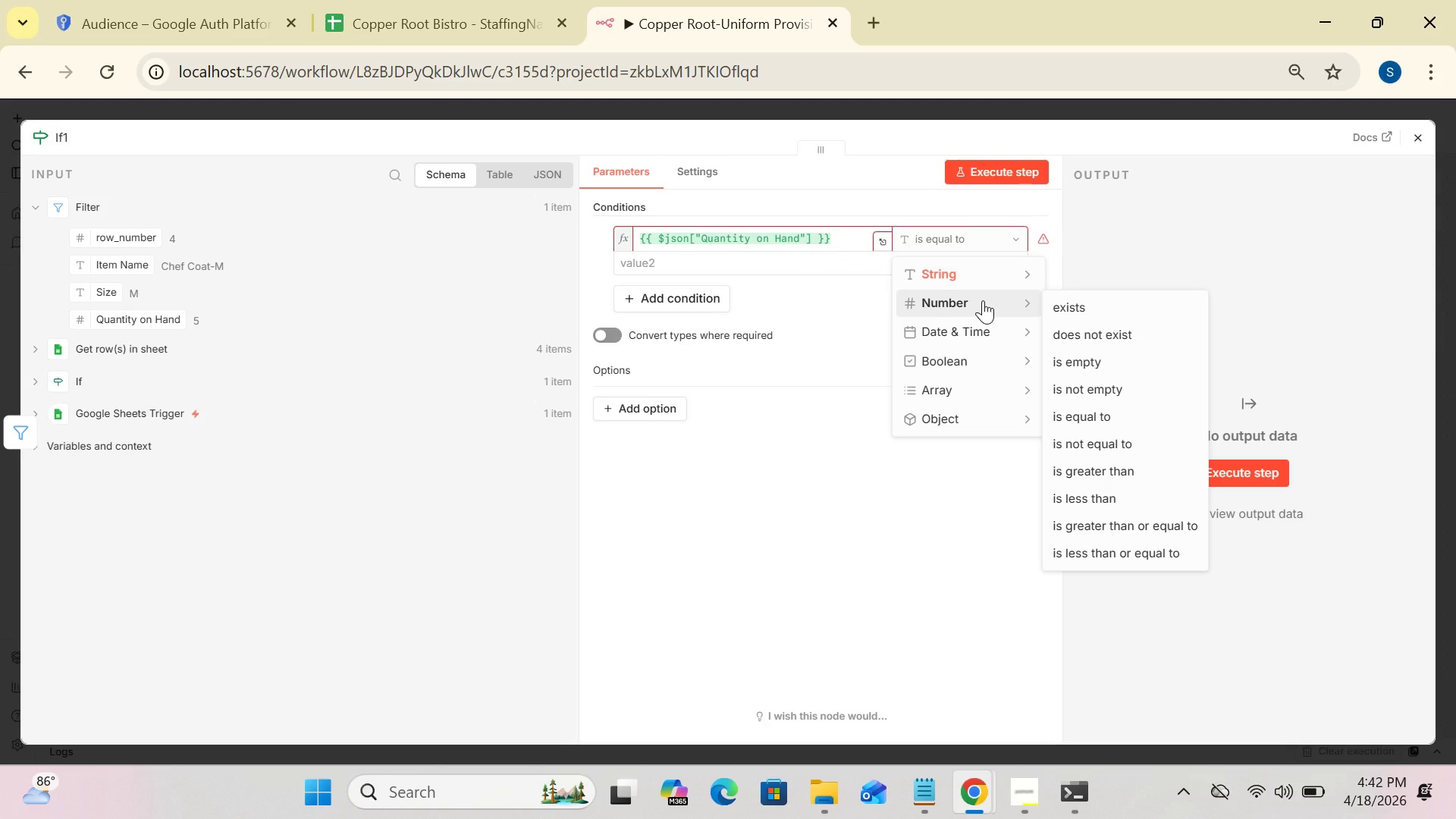 
wait(5.44)
 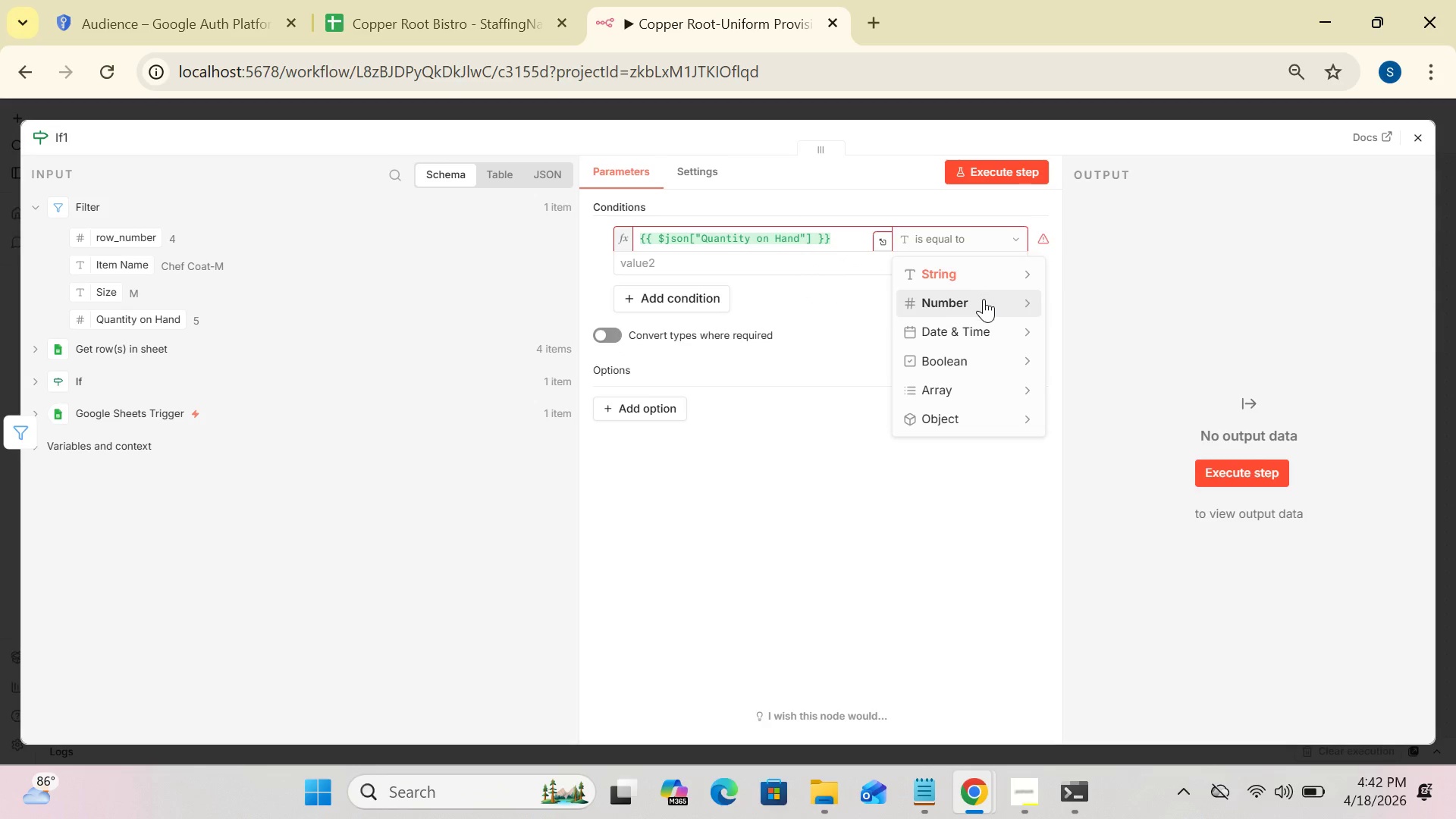 
left_click([983, 300])
 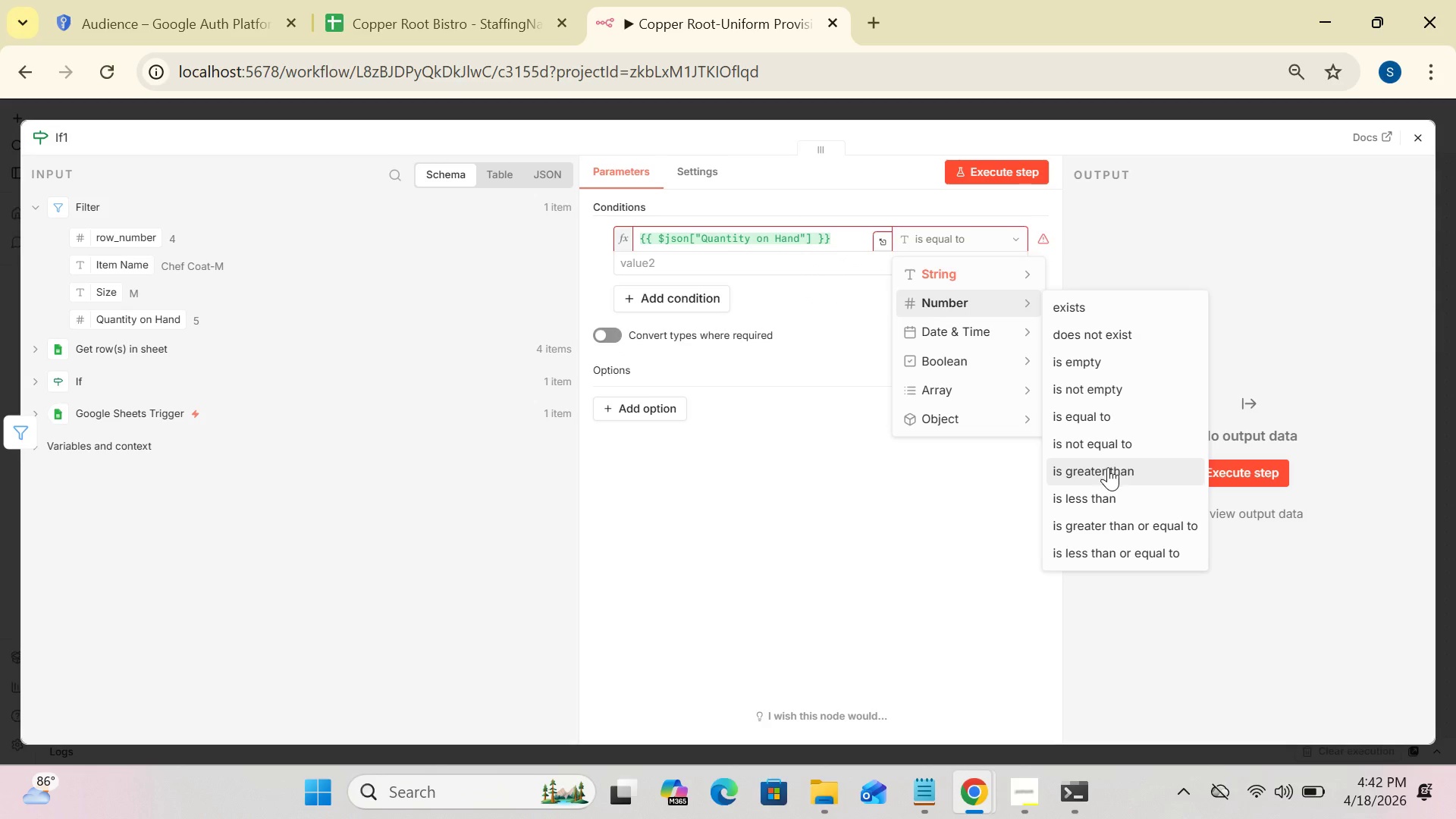 
left_click([1109, 469])
 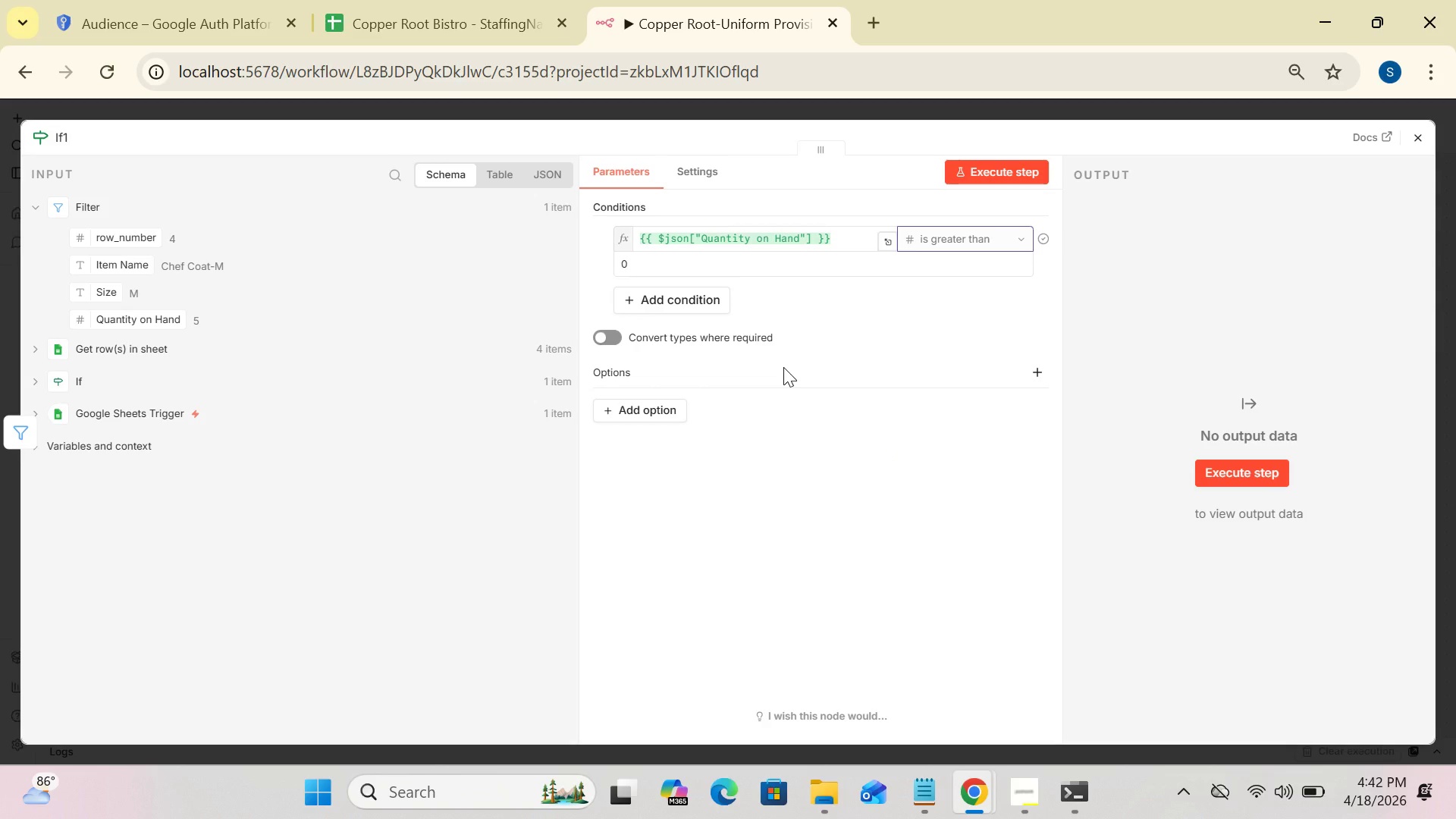 
wait(13.23)
 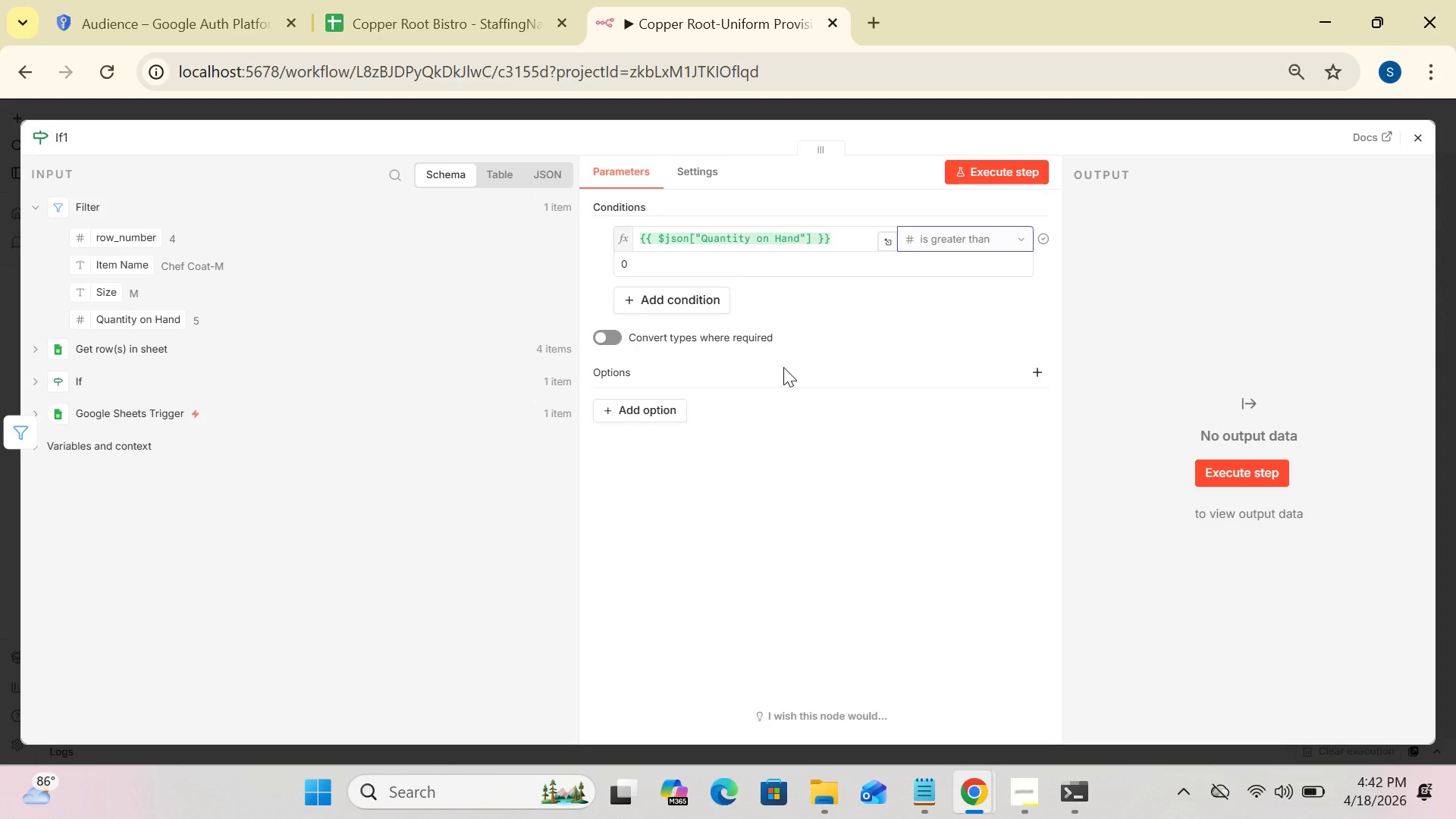 
left_click([1164, 278])
 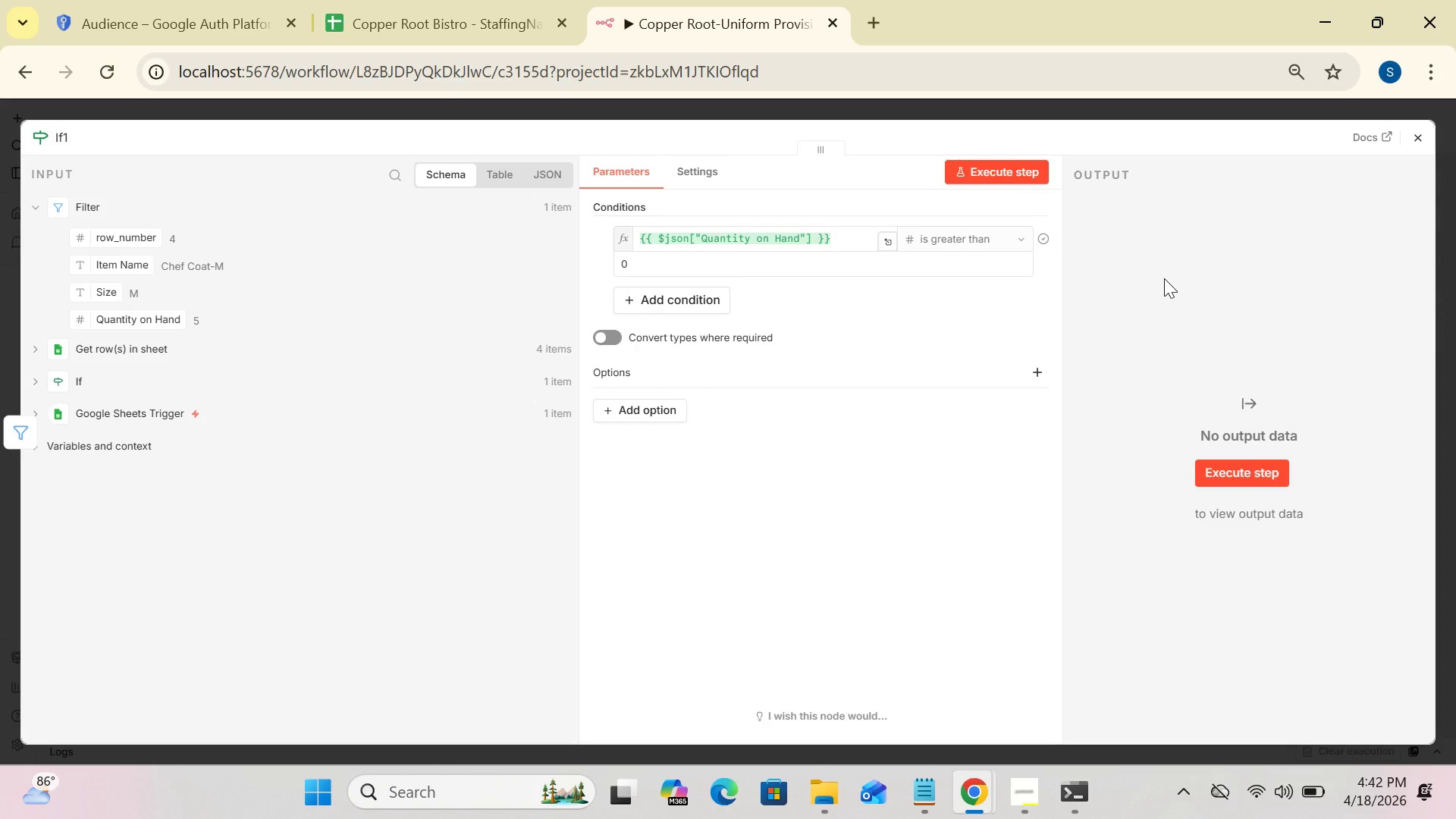 
wait(7.0)
 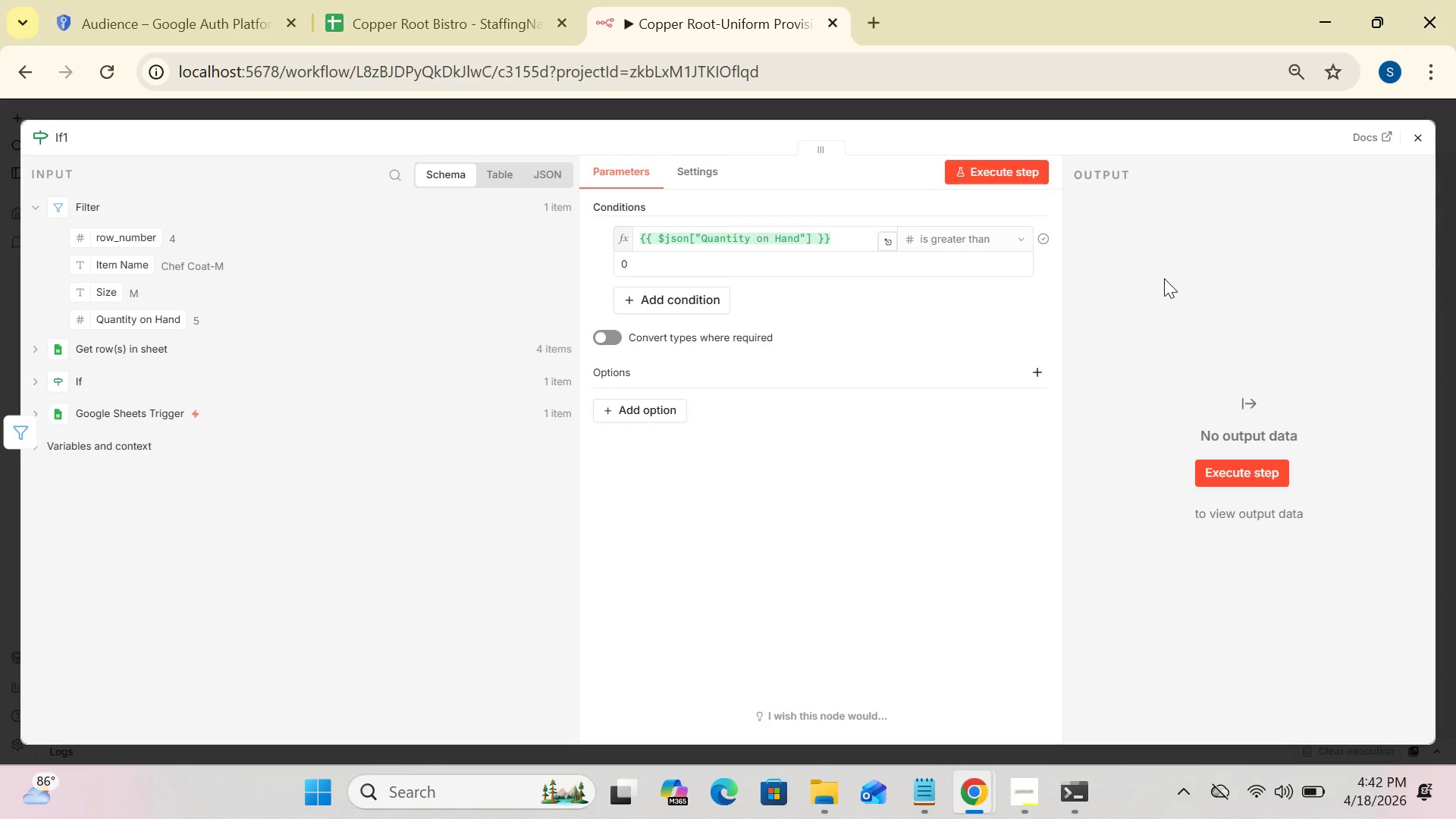 
left_click([1421, 134])
 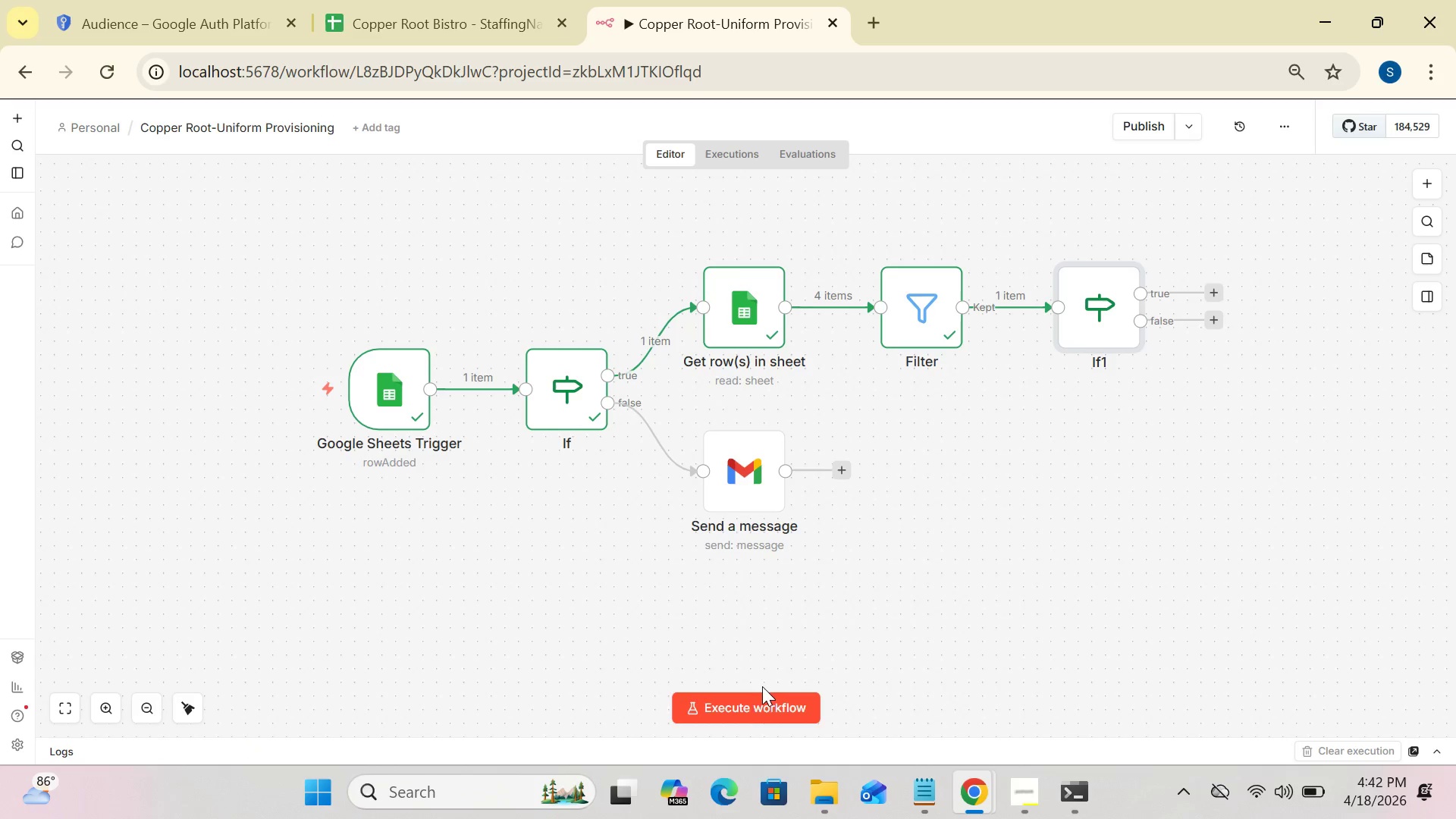 
left_click([755, 706])
 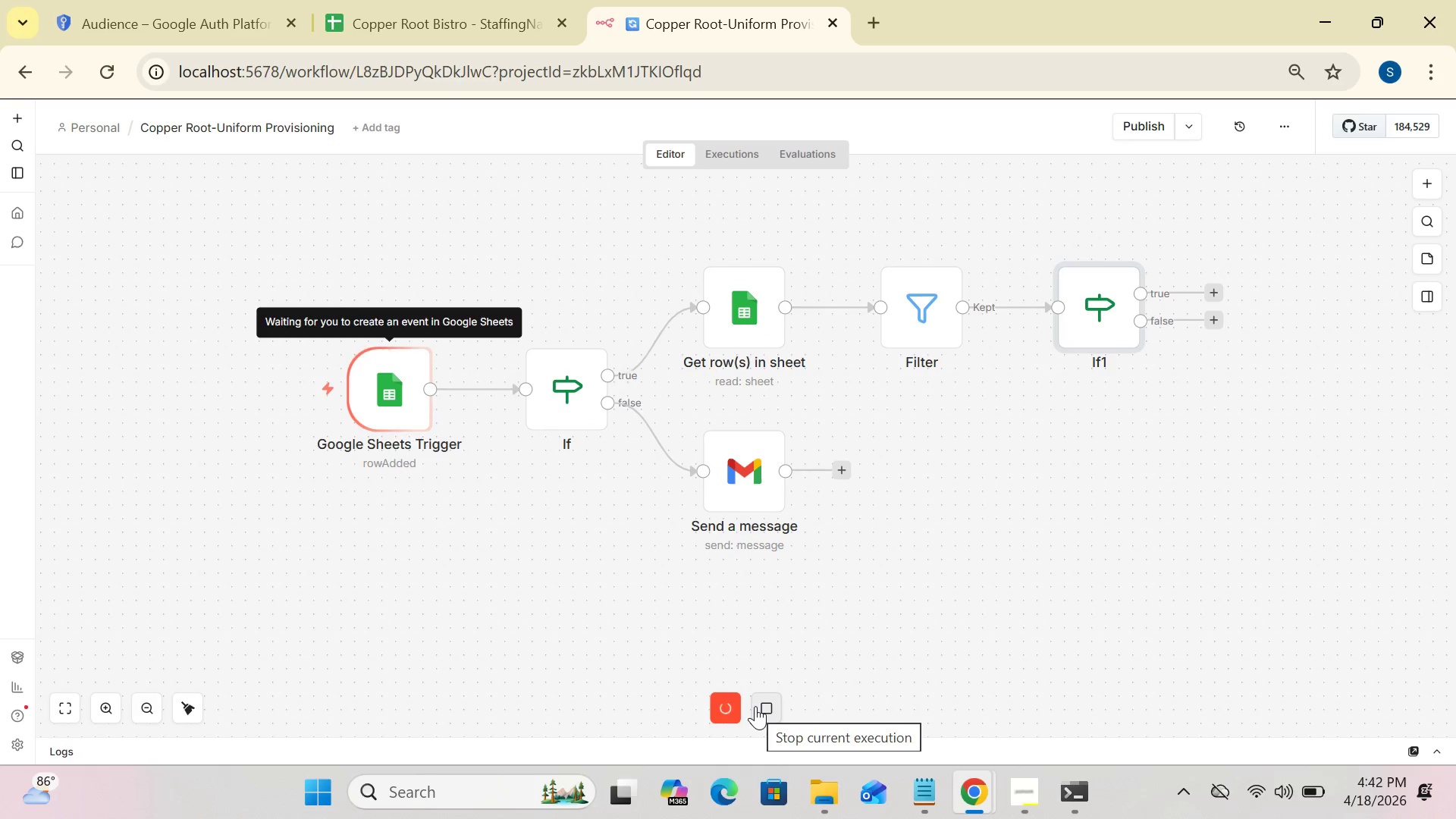 
wait(8.16)
 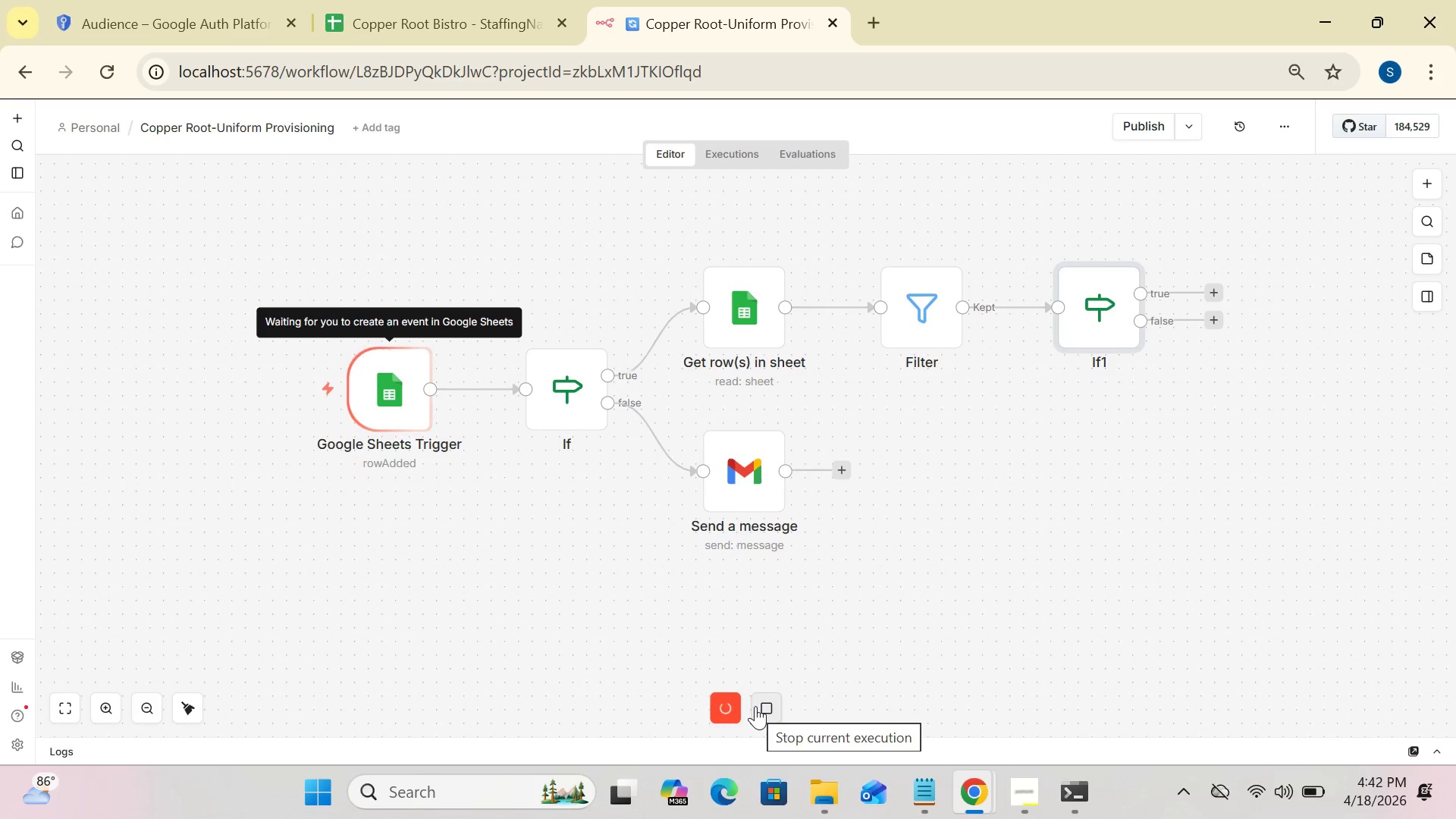 
left_click([1026, 790])